 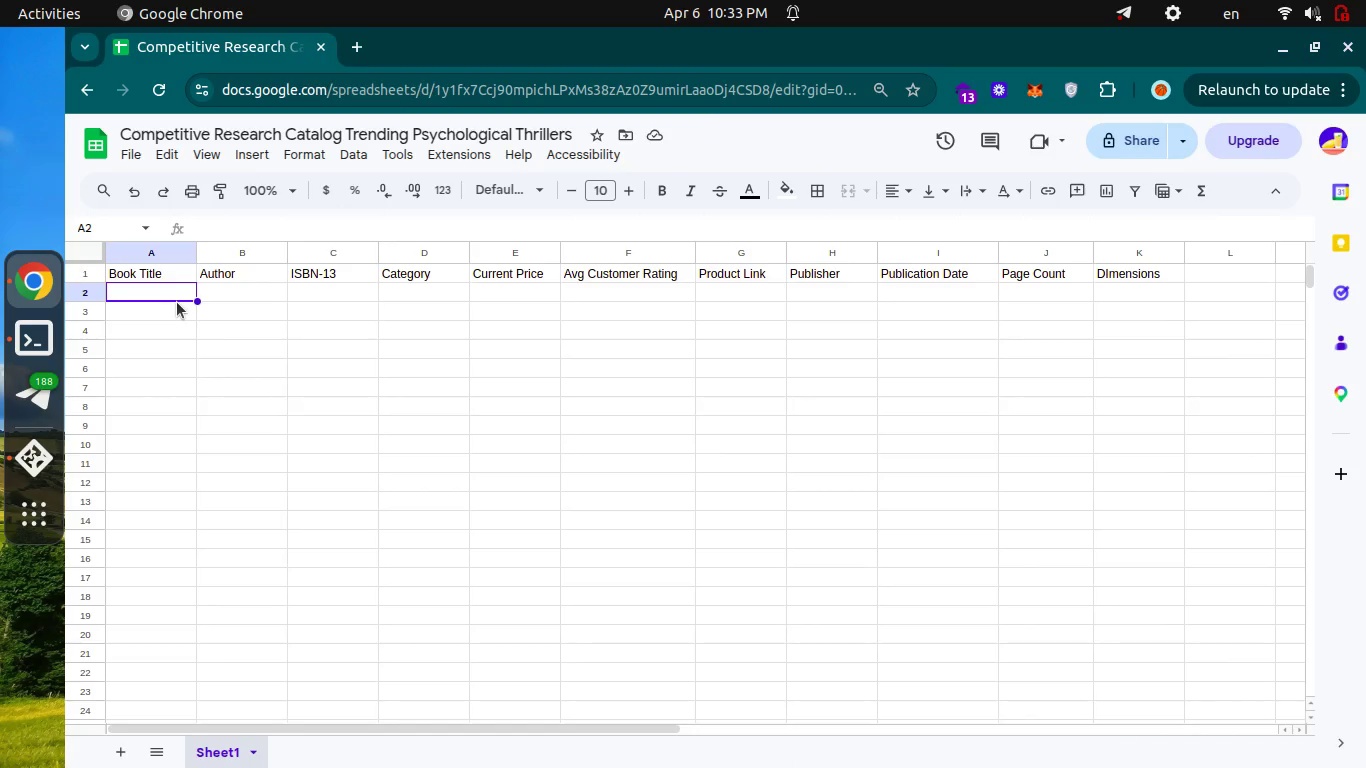 
left_click([99, 268])
 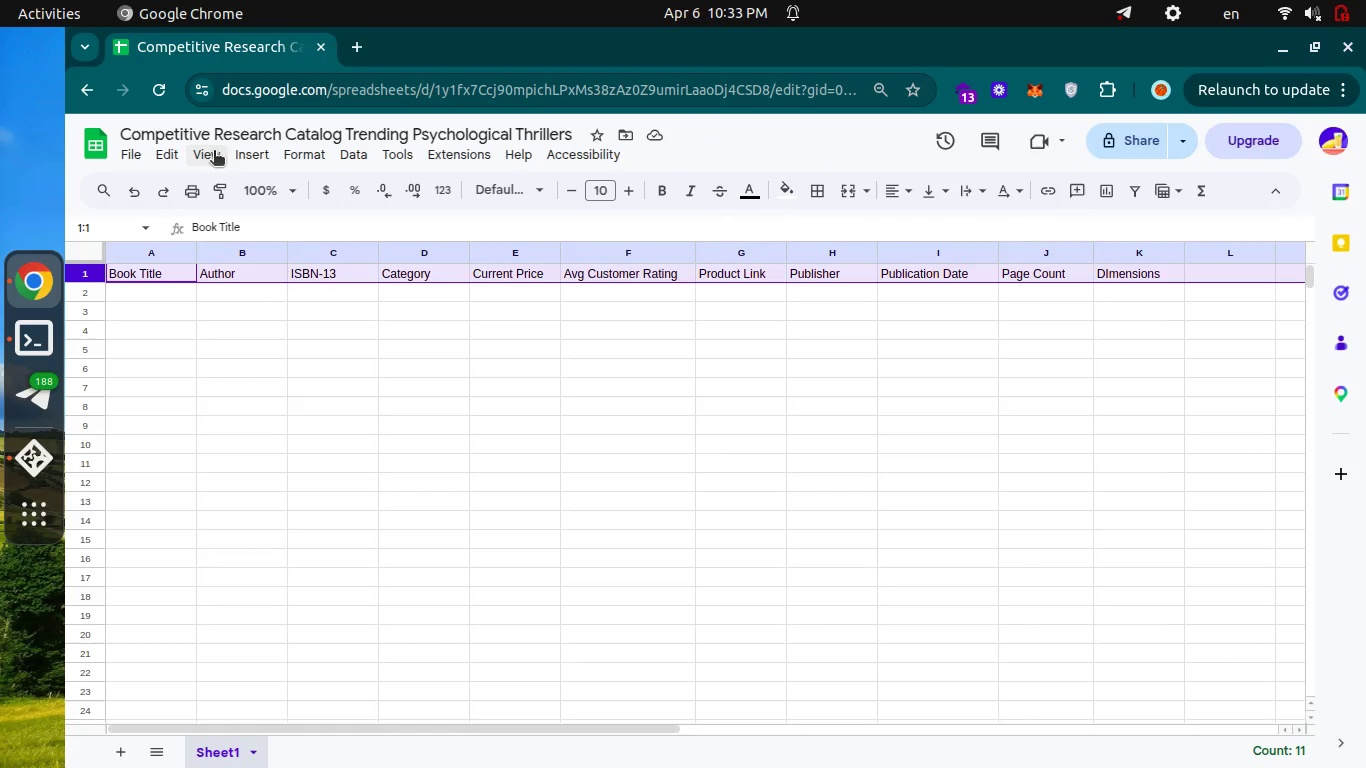 
left_click([214, 152])
 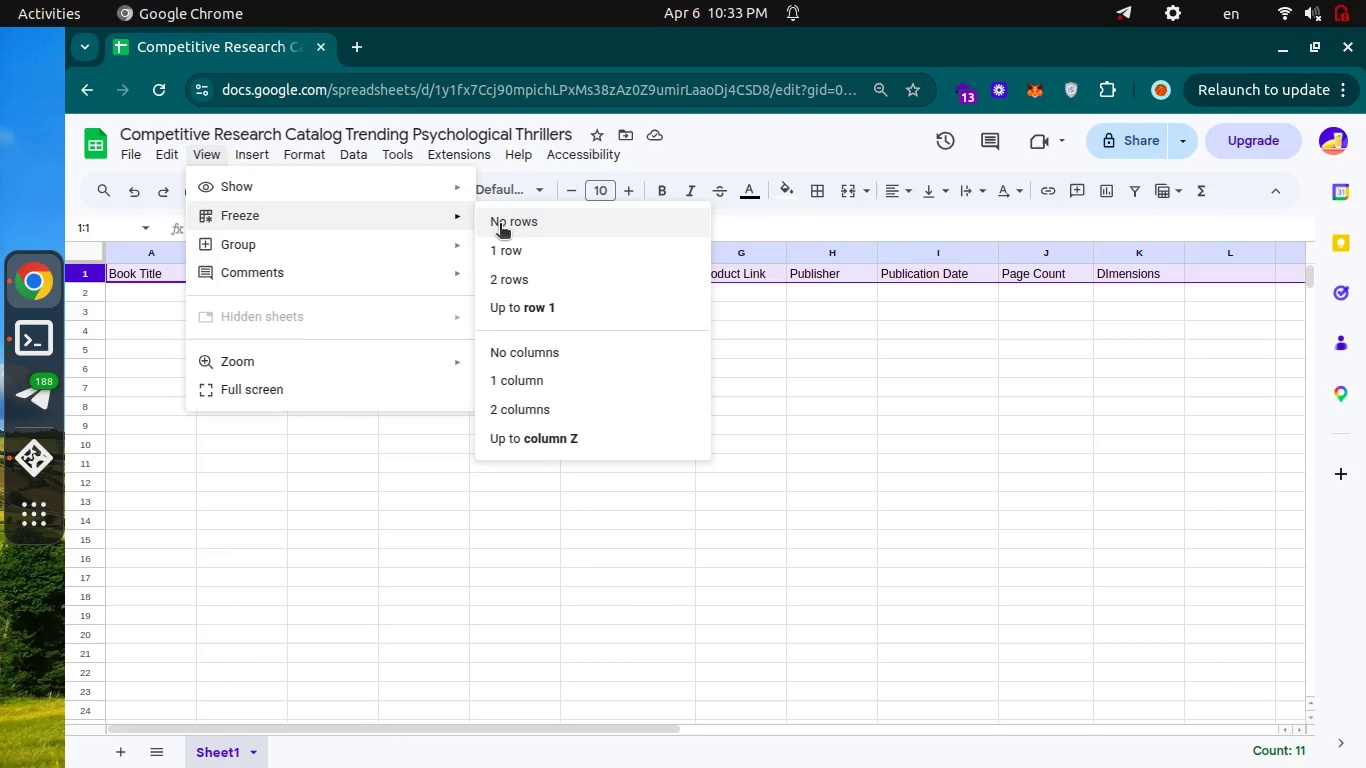 
left_click([506, 241])
 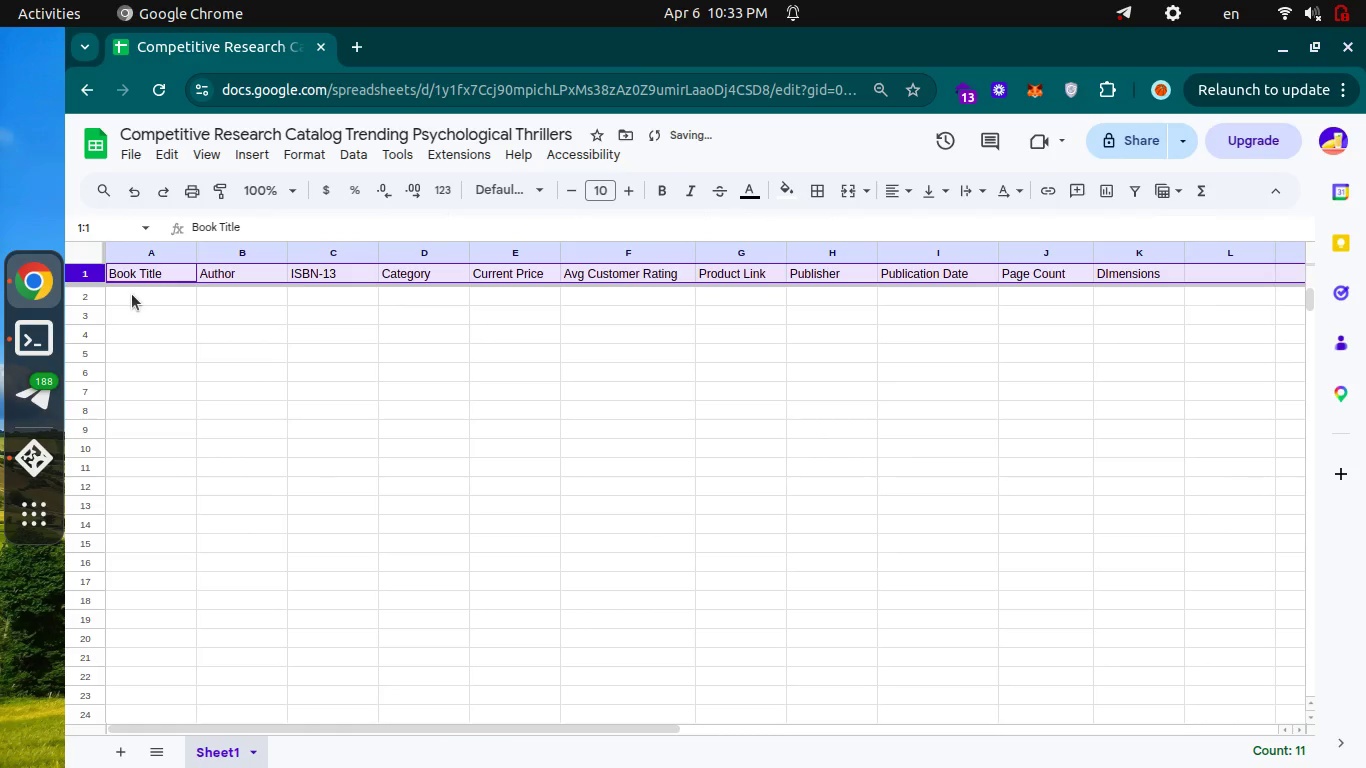 
left_click([132, 294])
 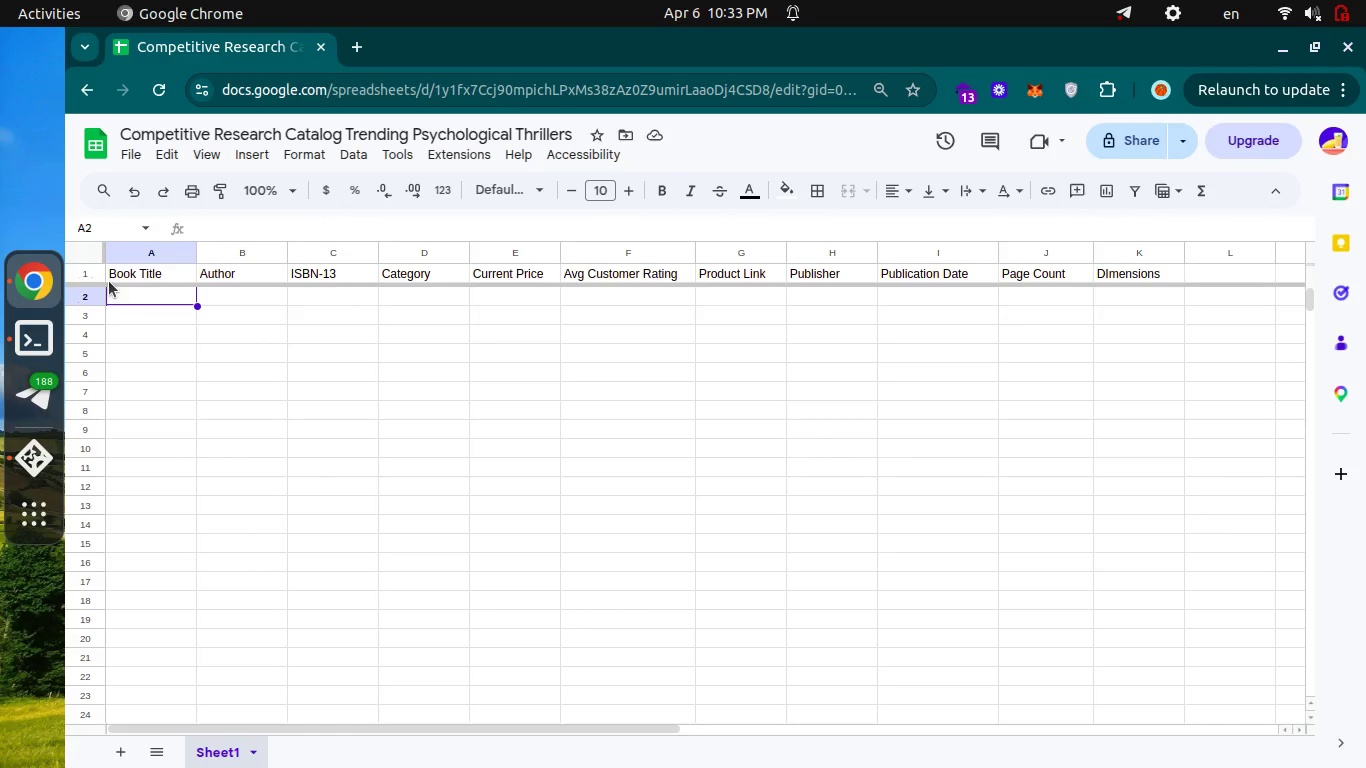 
wait(6.43)
 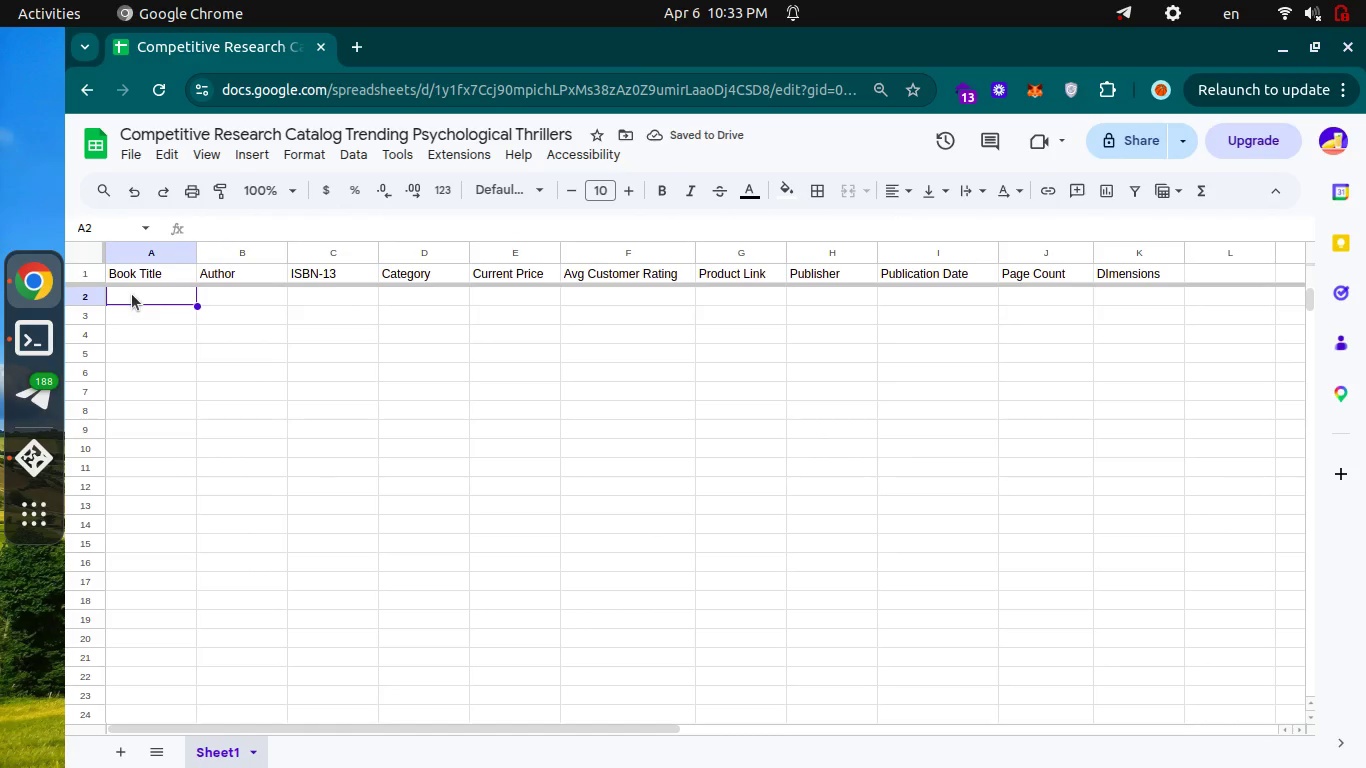 
left_click([88, 278])
 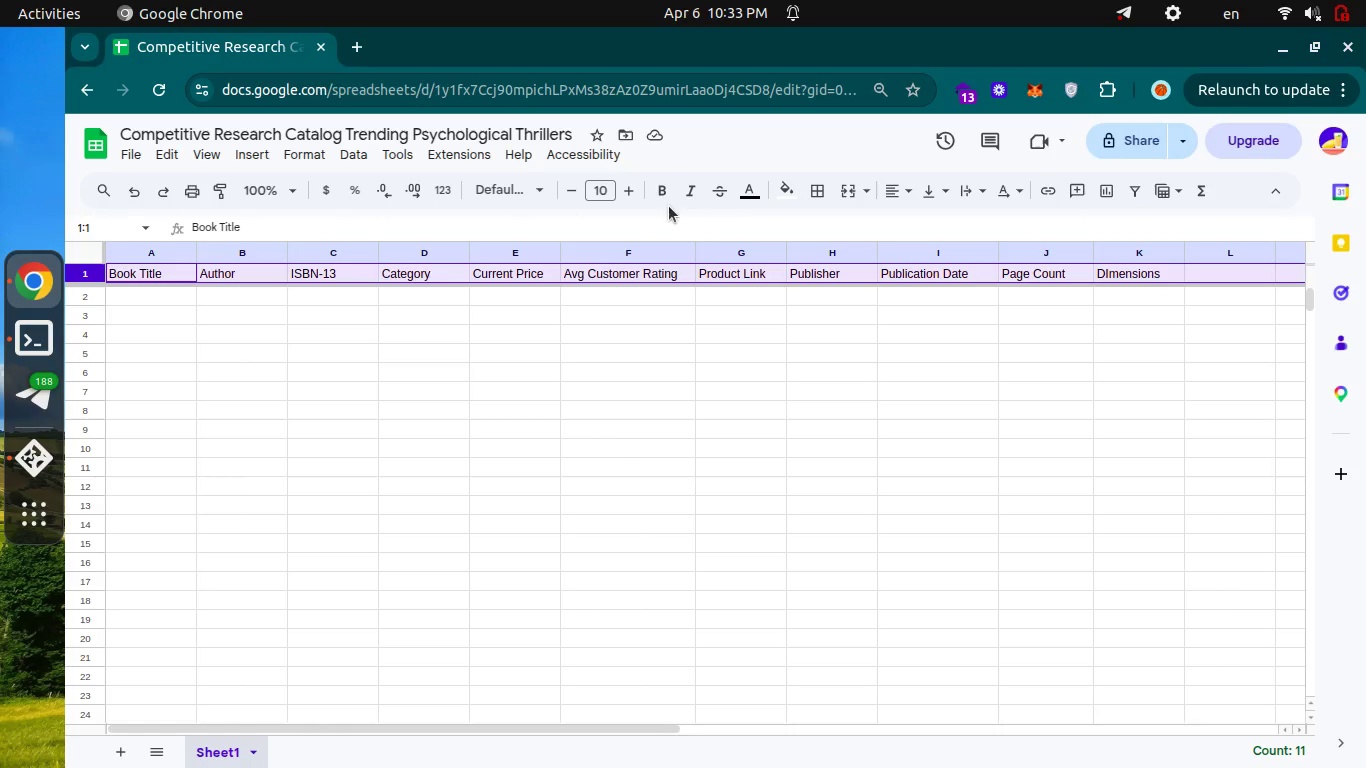 
left_click([662, 193])
 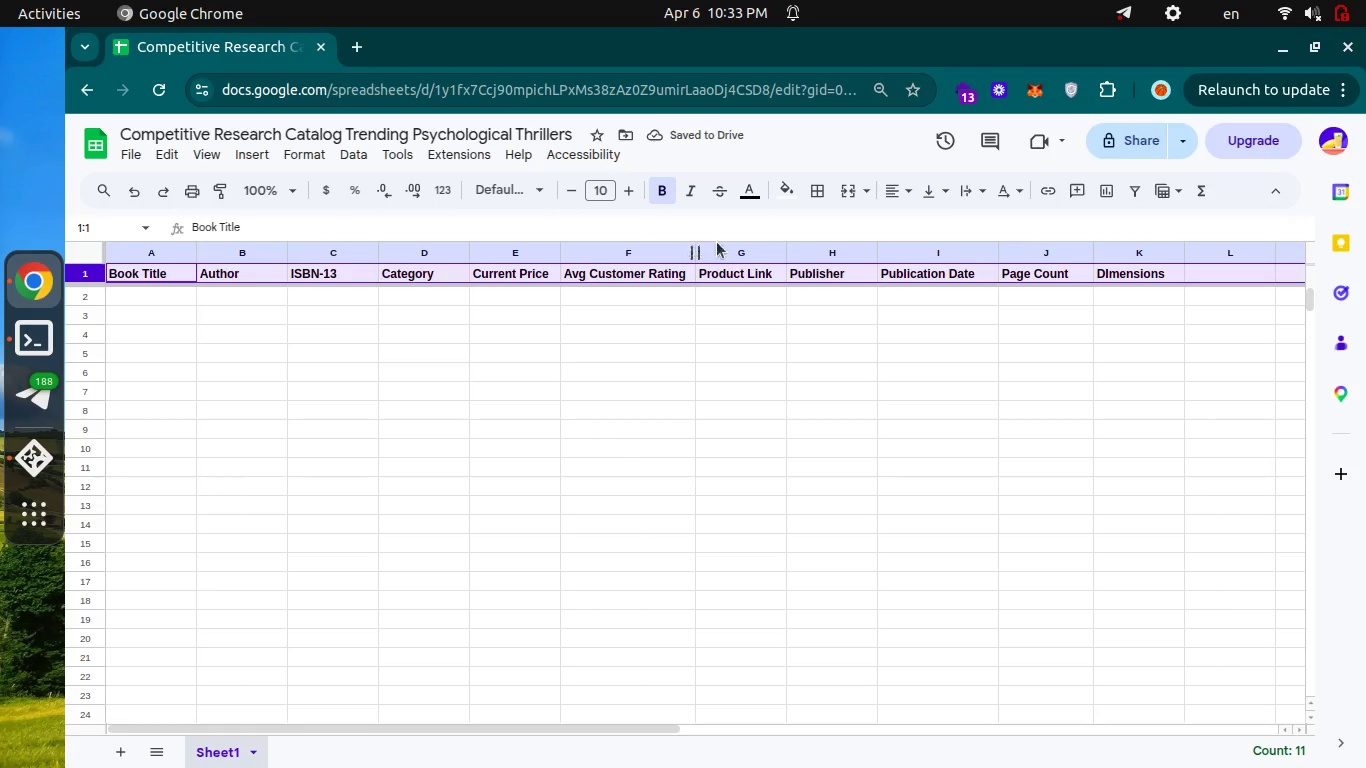 
left_click([897, 197])
 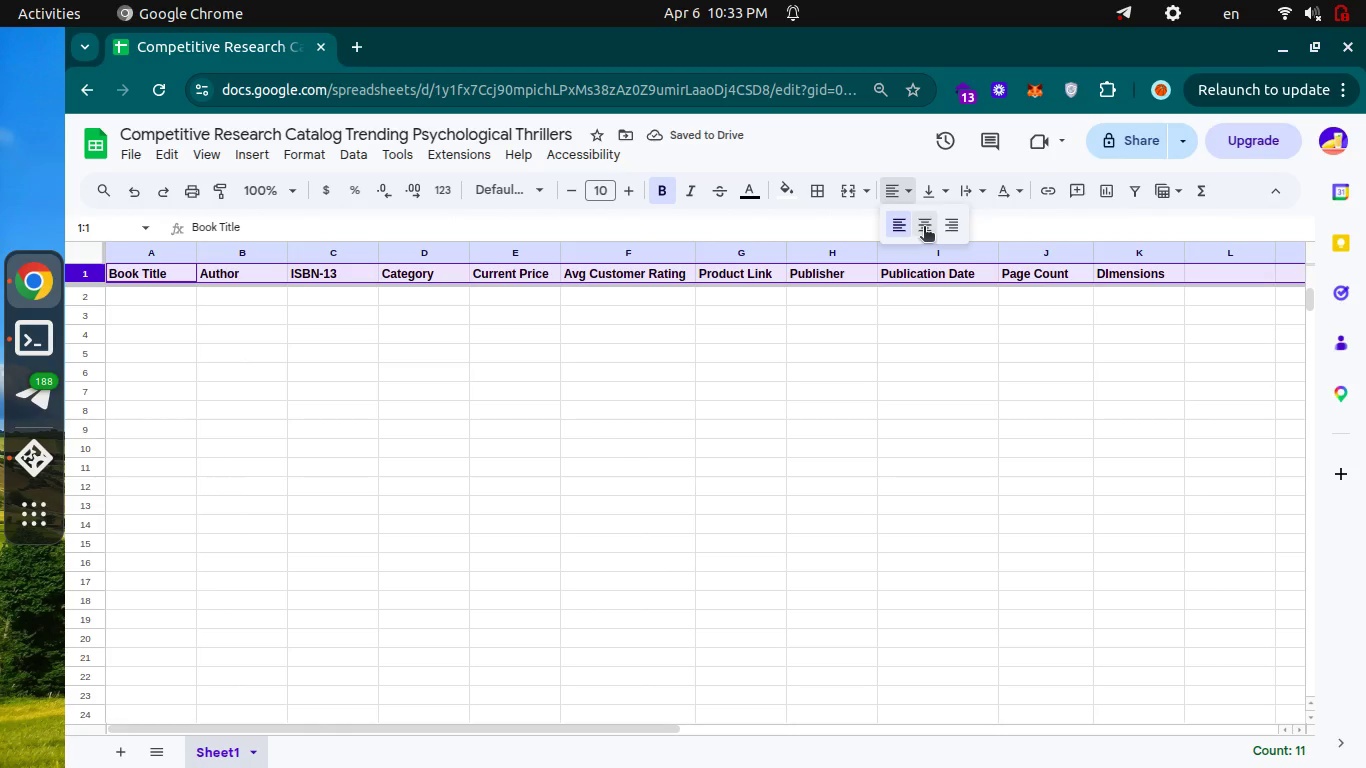 
left_click([924, 228])
 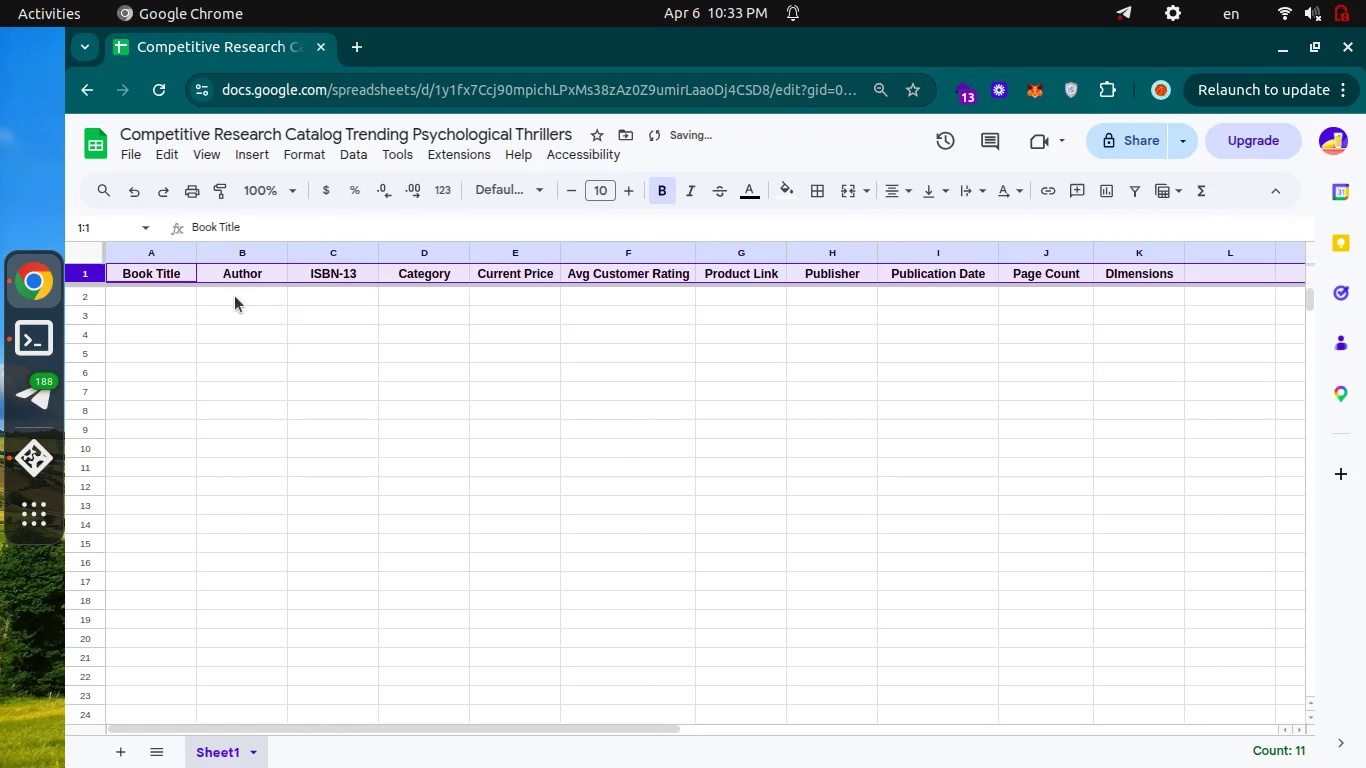 
left_click([158, 294])
 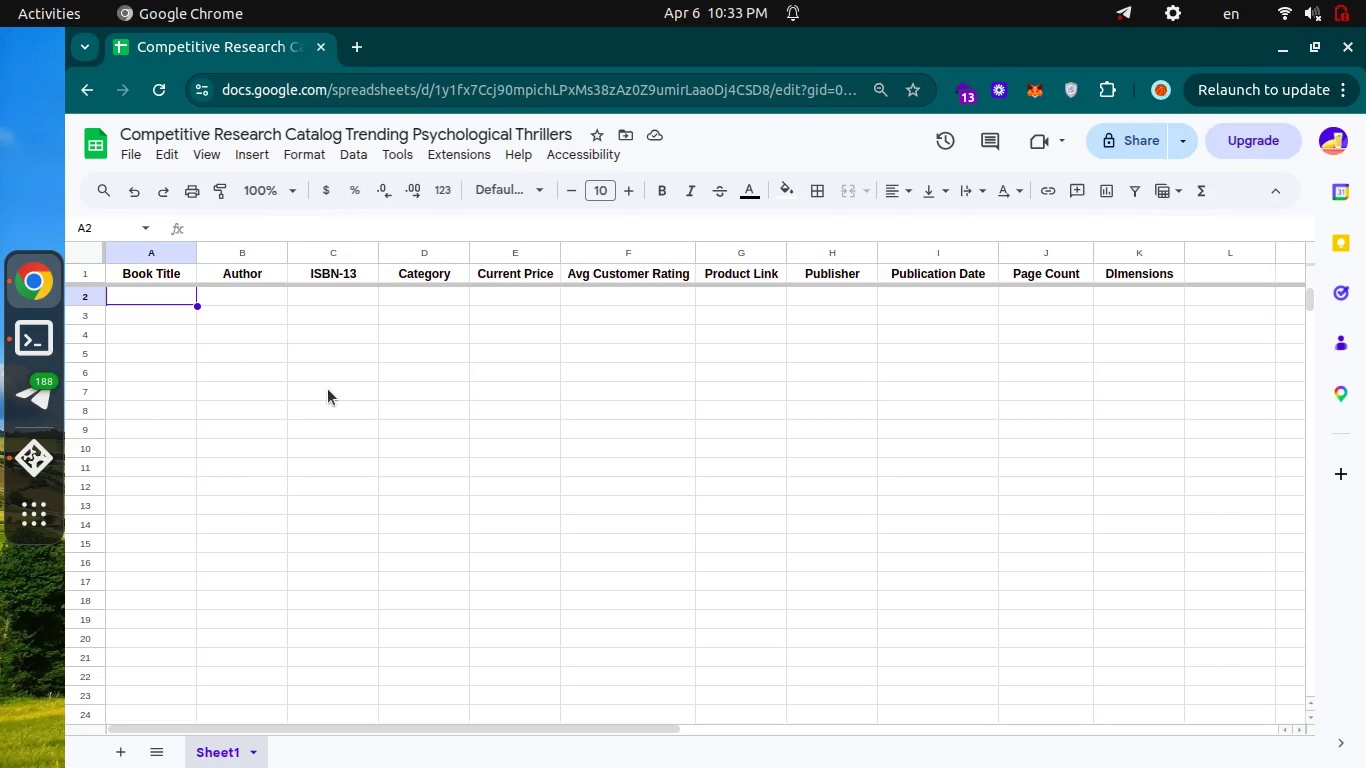 
wait(7.24)
 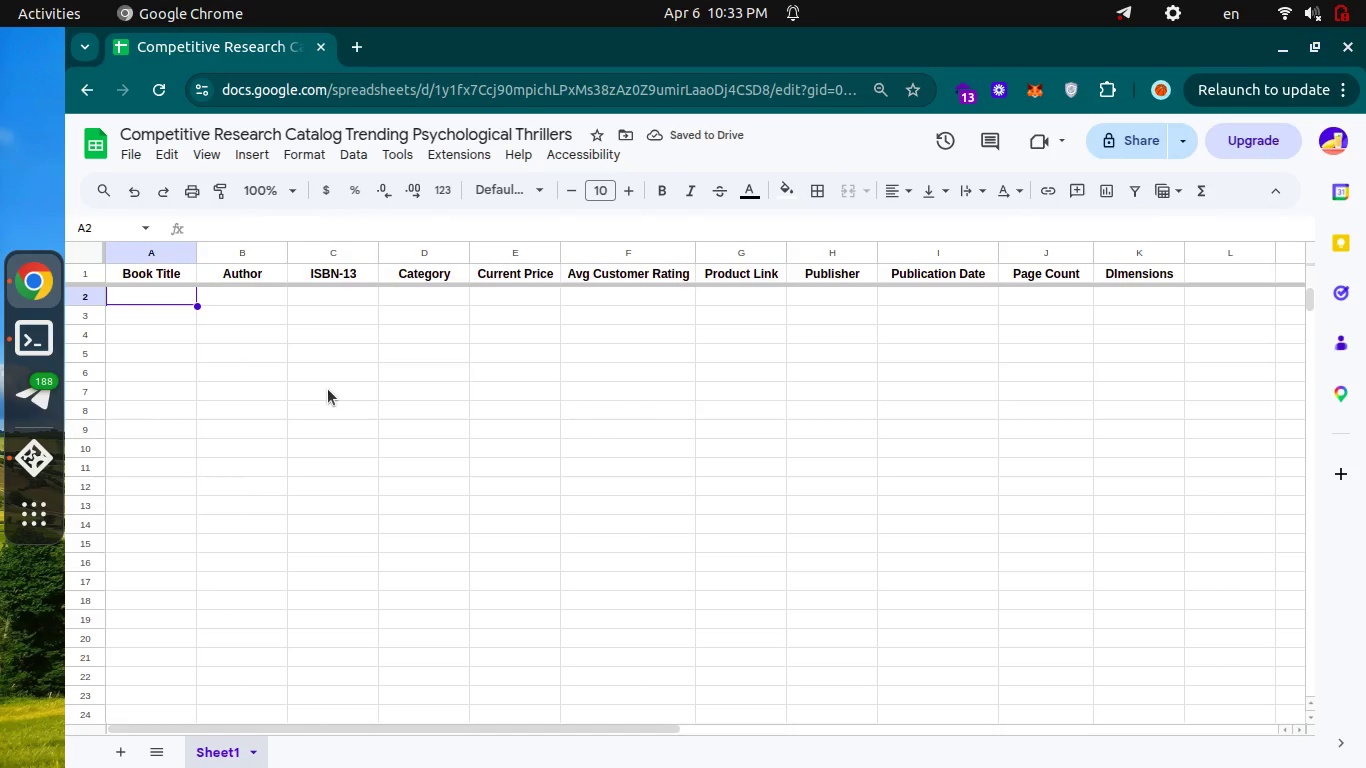 
left_click([354, 44])
 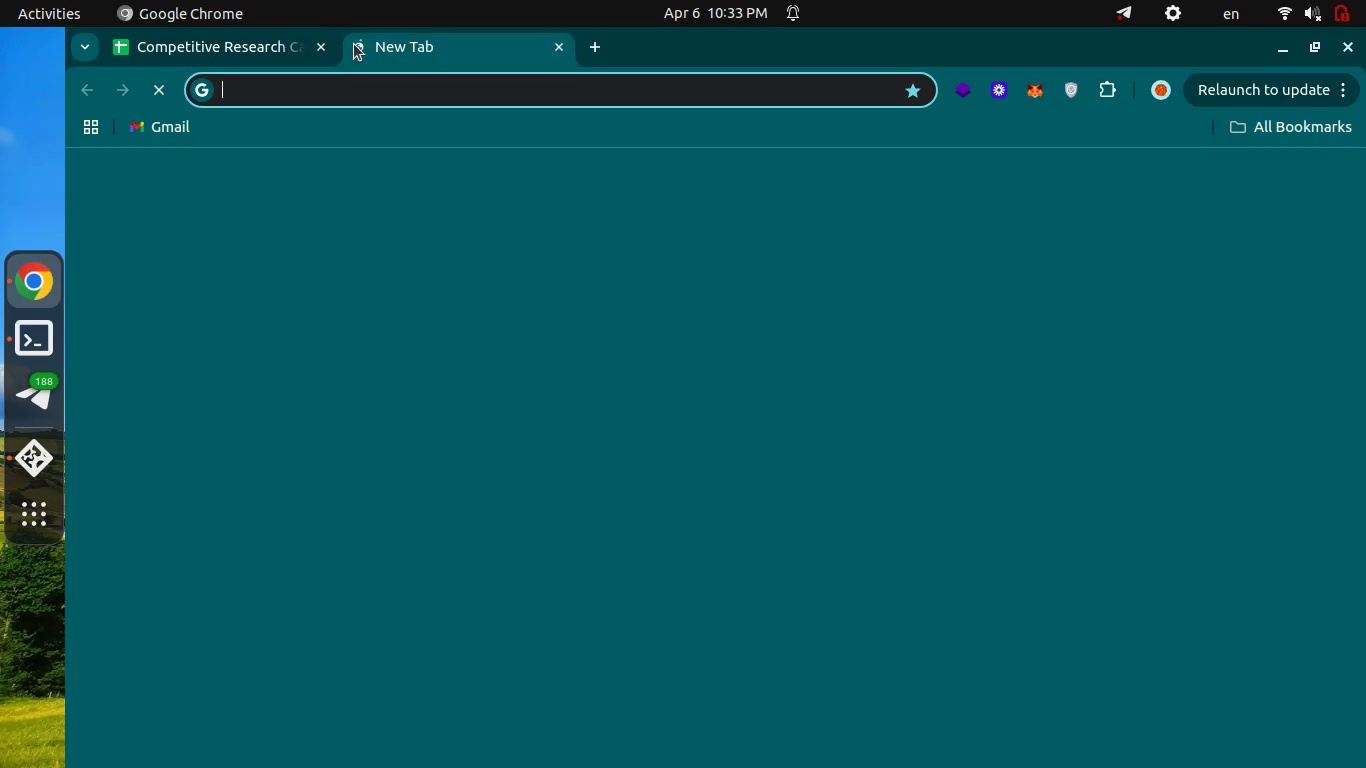 
type(am)
 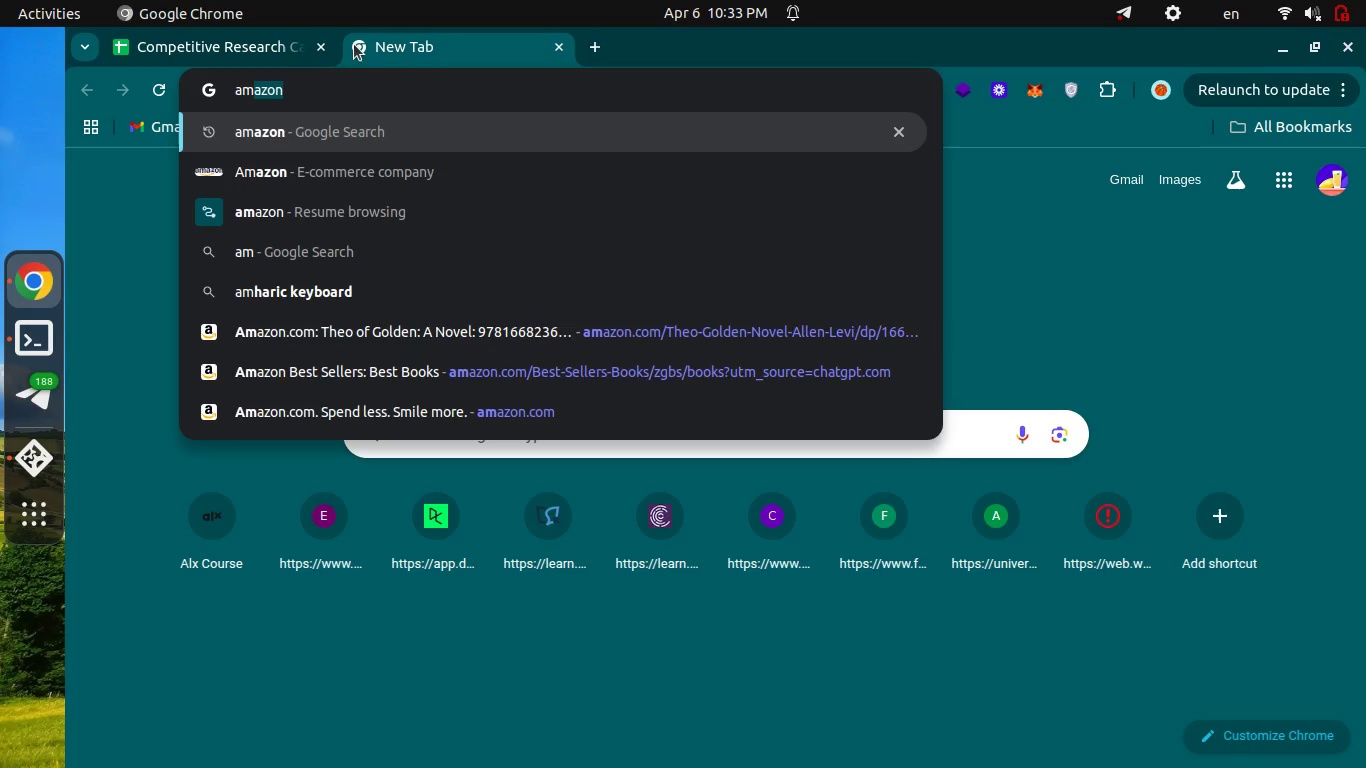 
wait(5.81)
 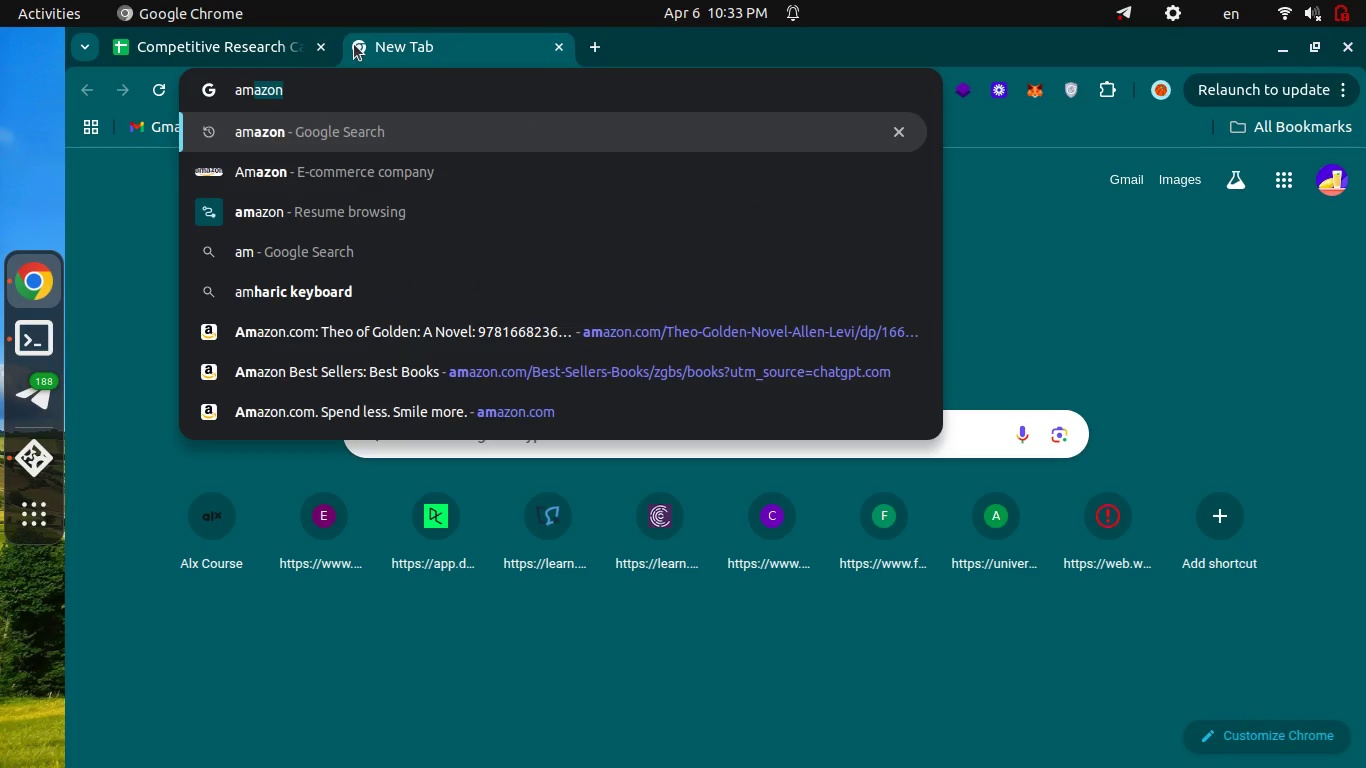 
key(ArrowRight)
 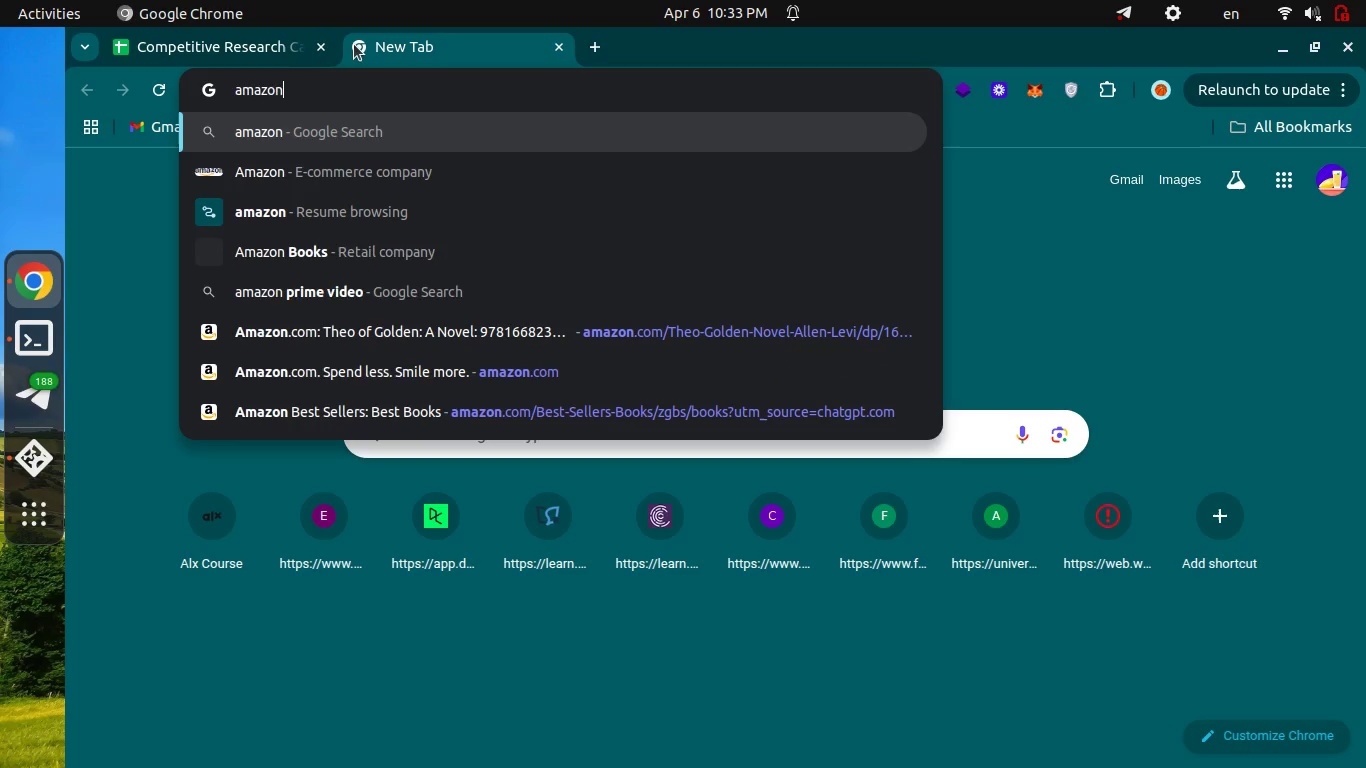 
type( best selle)
 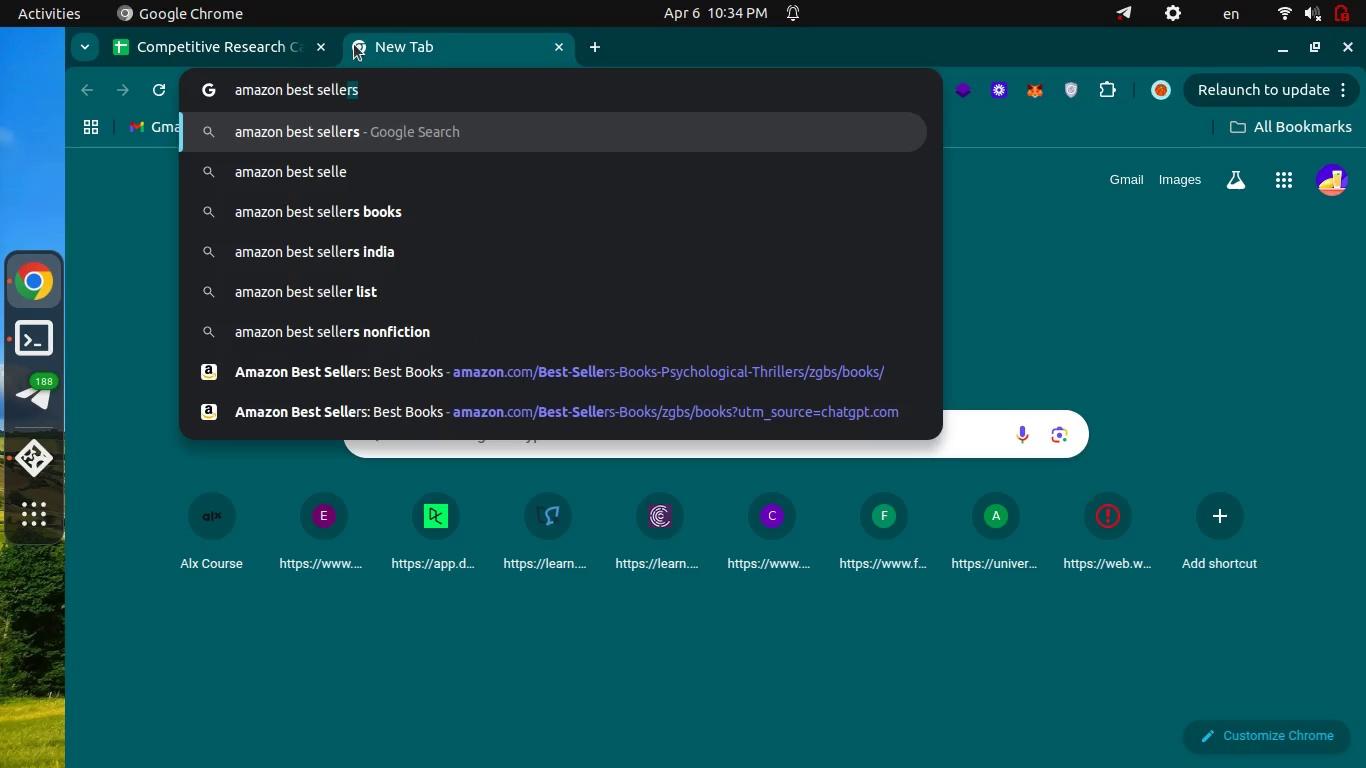 
key(ArrowRight)
 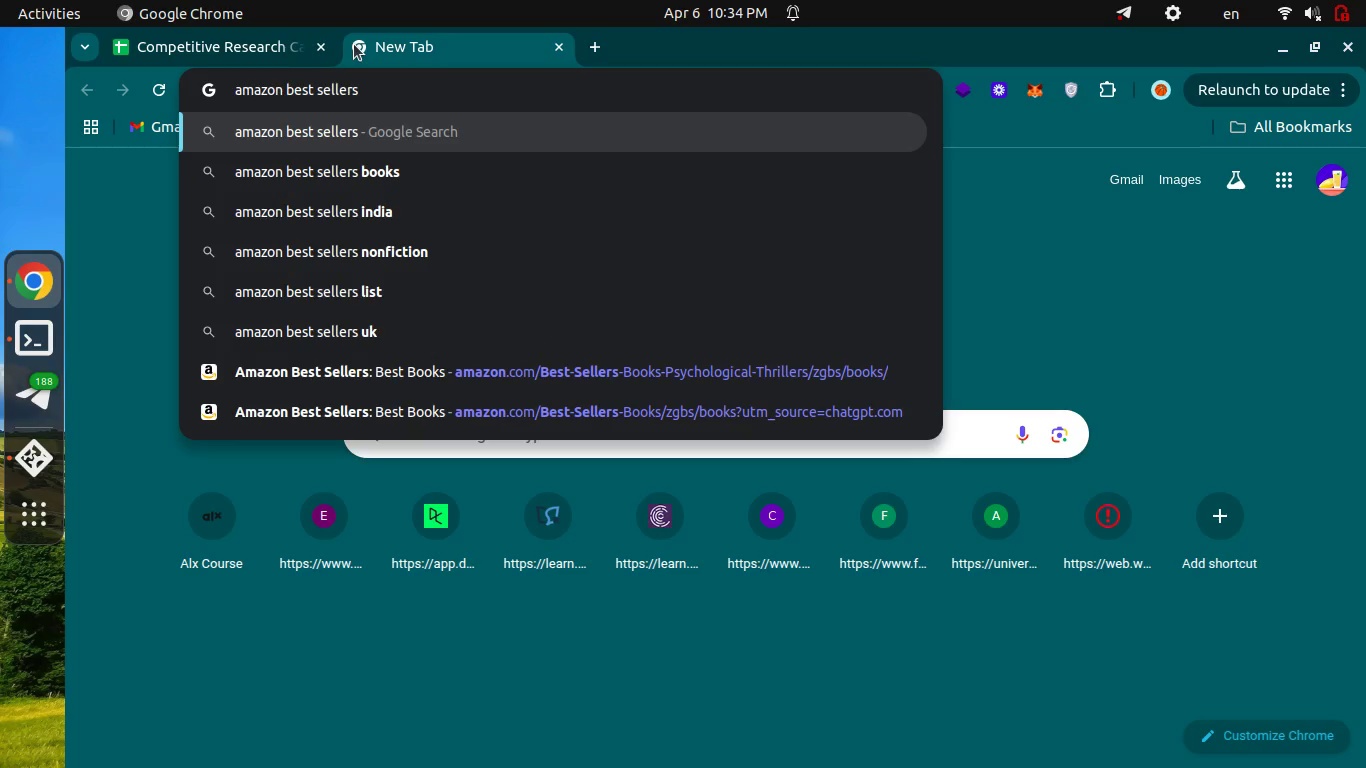 
key(Space)
 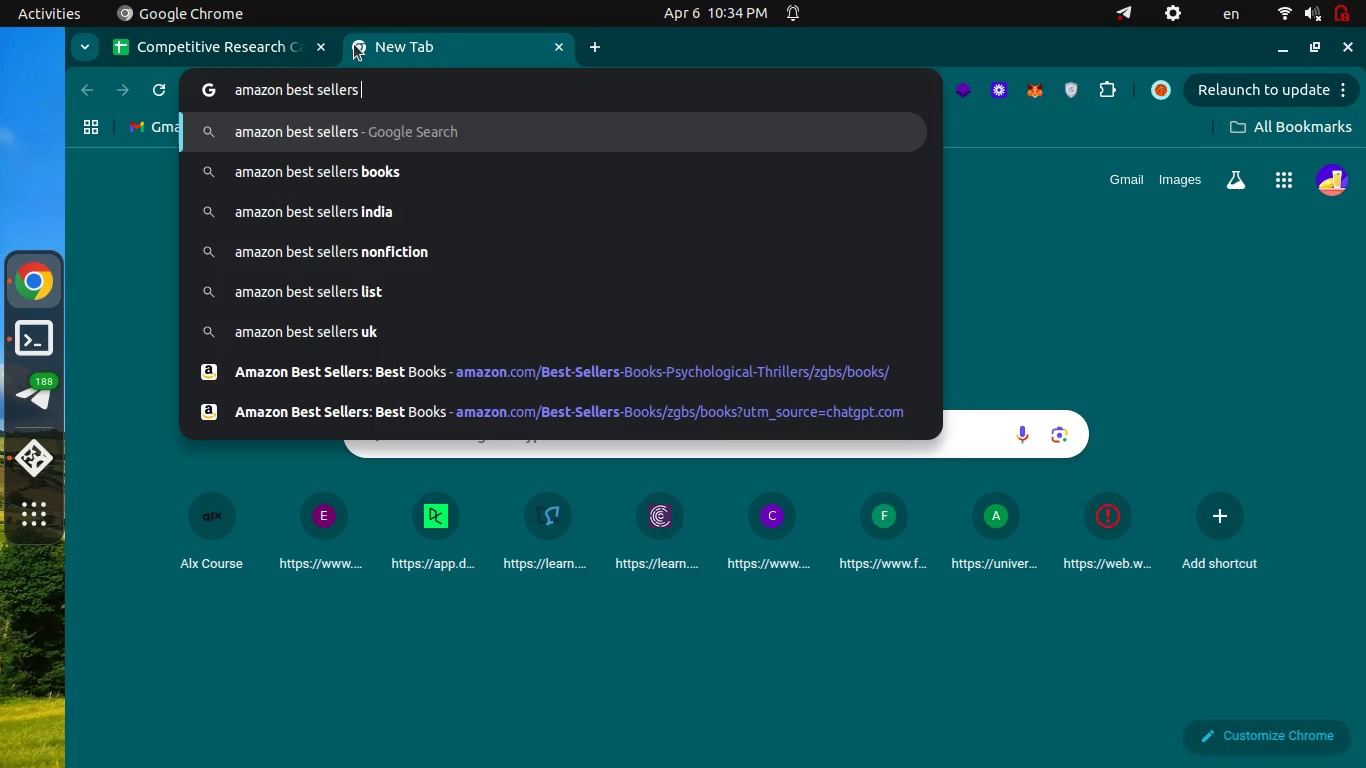 
key(Minus)
 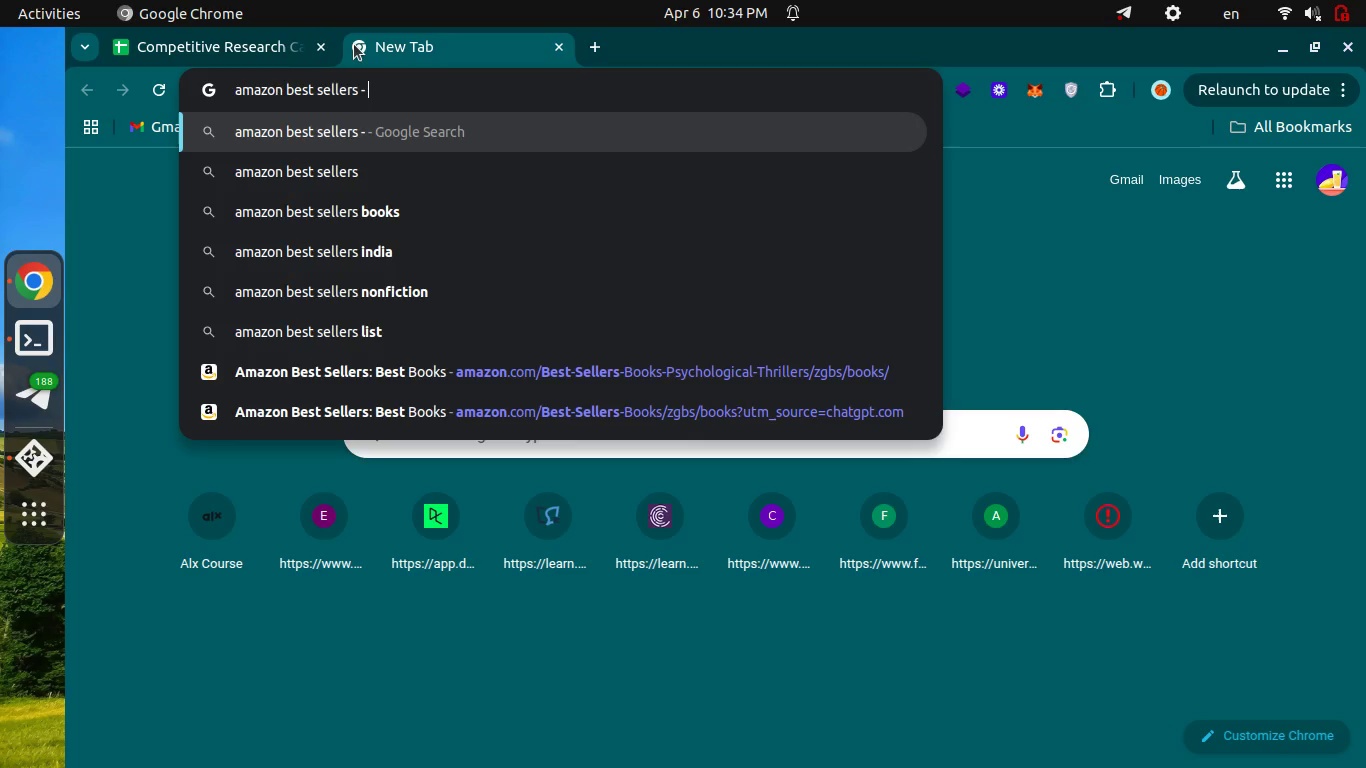 
key(Space)
 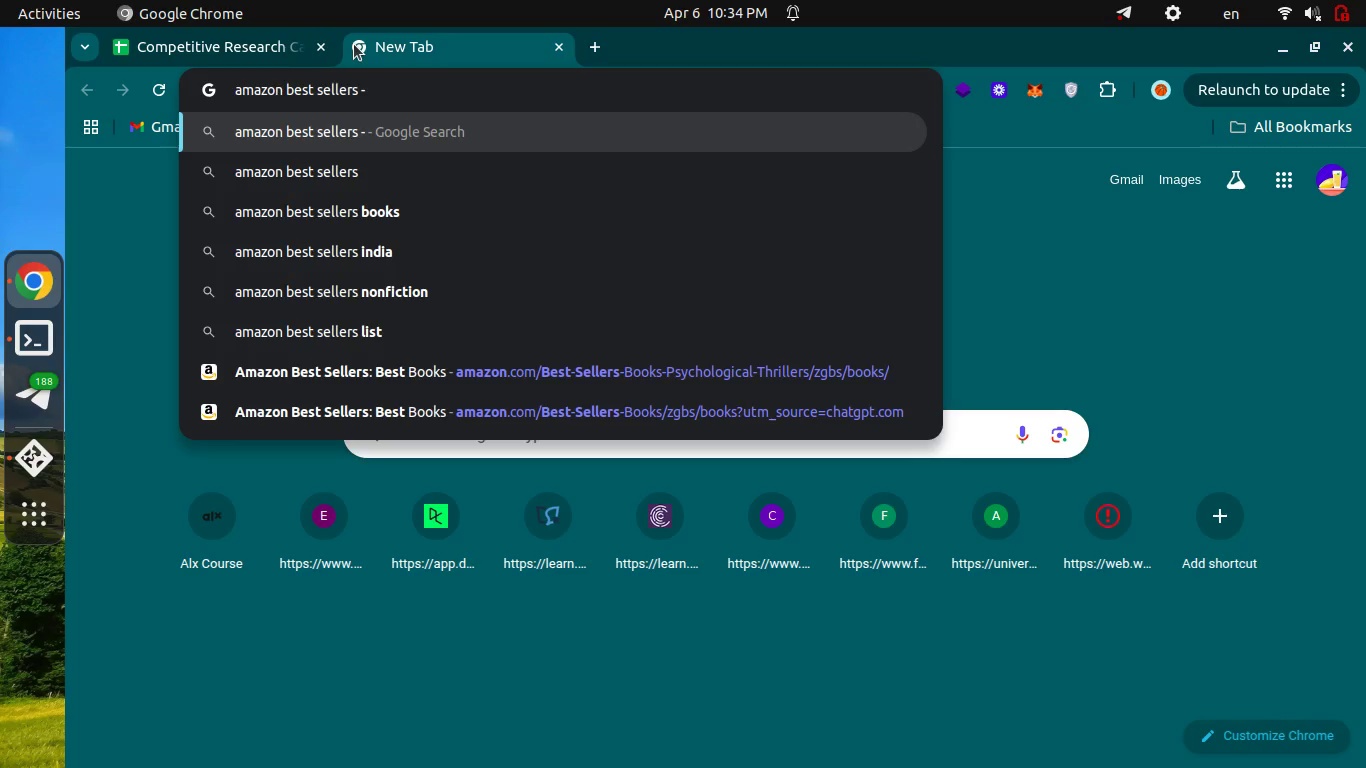 
key(Backspace)
 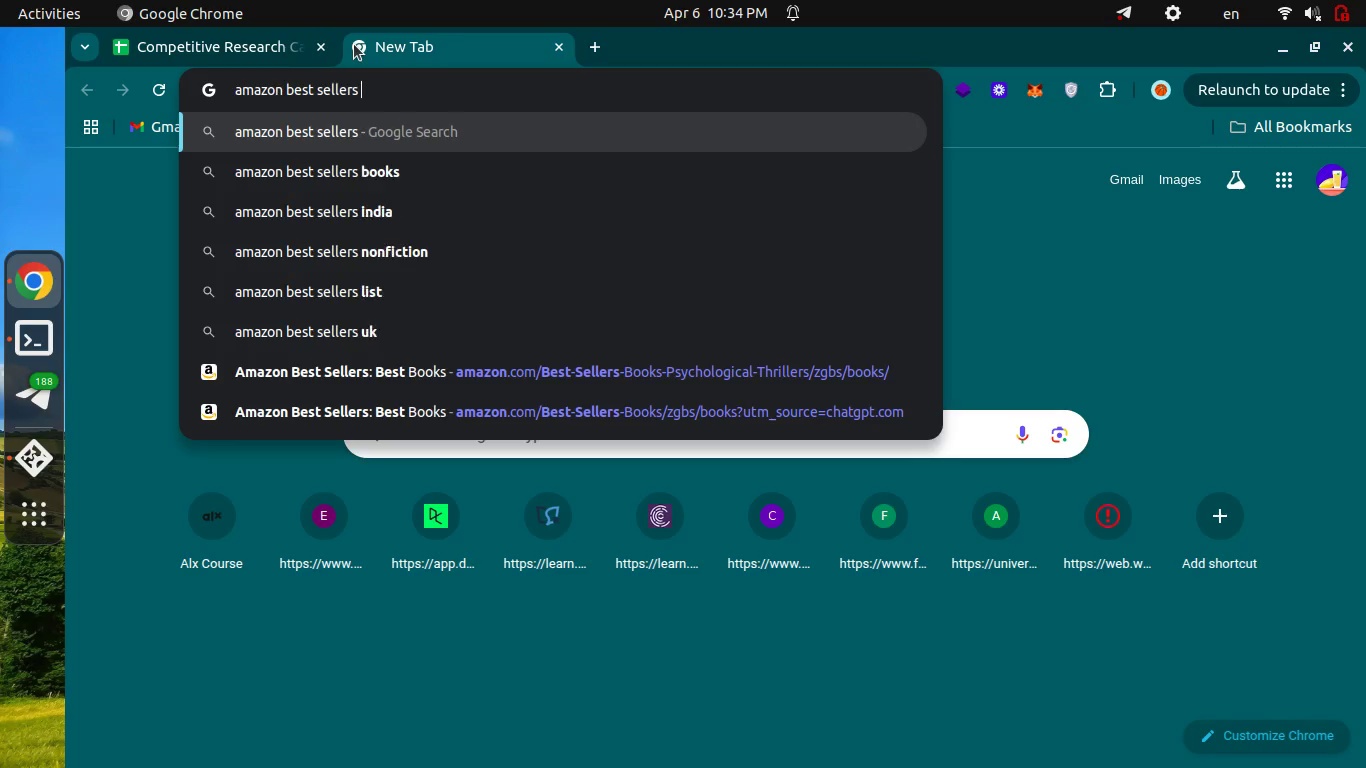 
key(Backspace)
 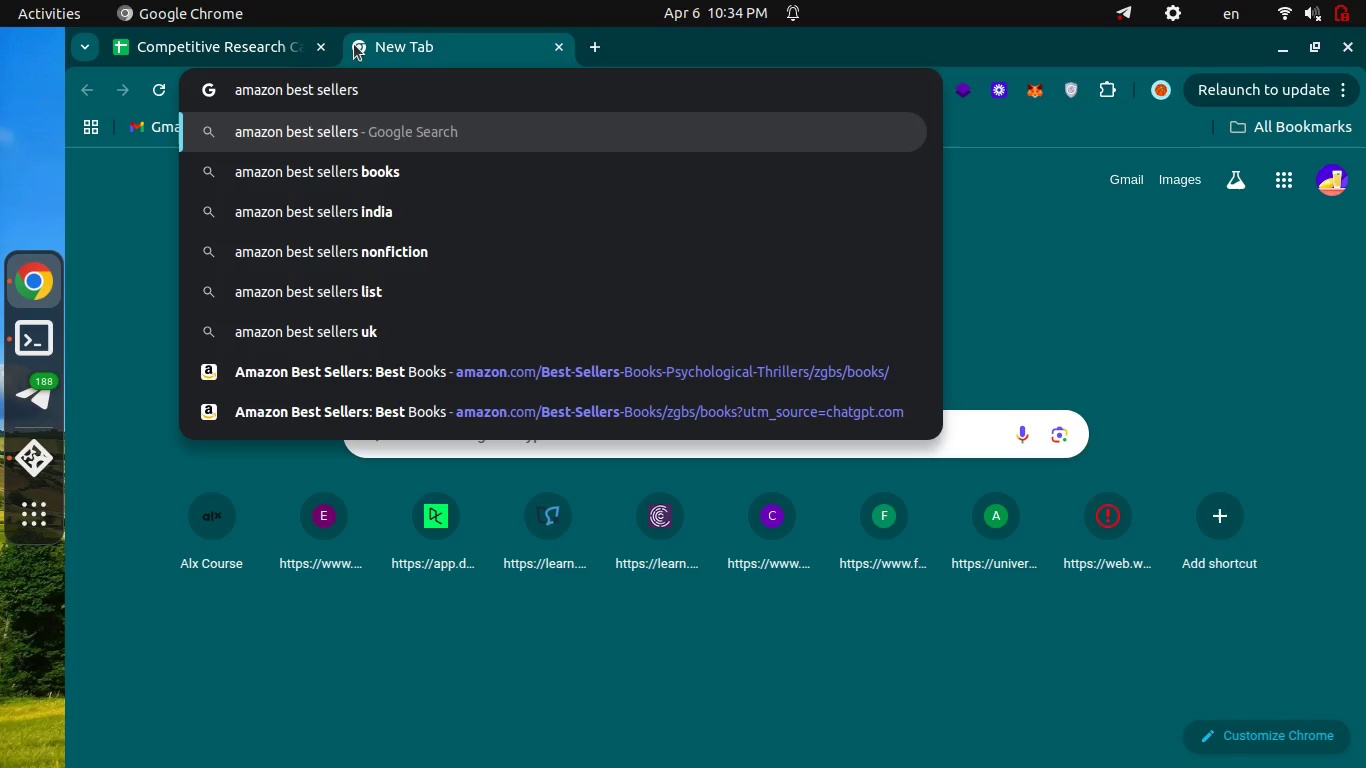 
key(Enter)
 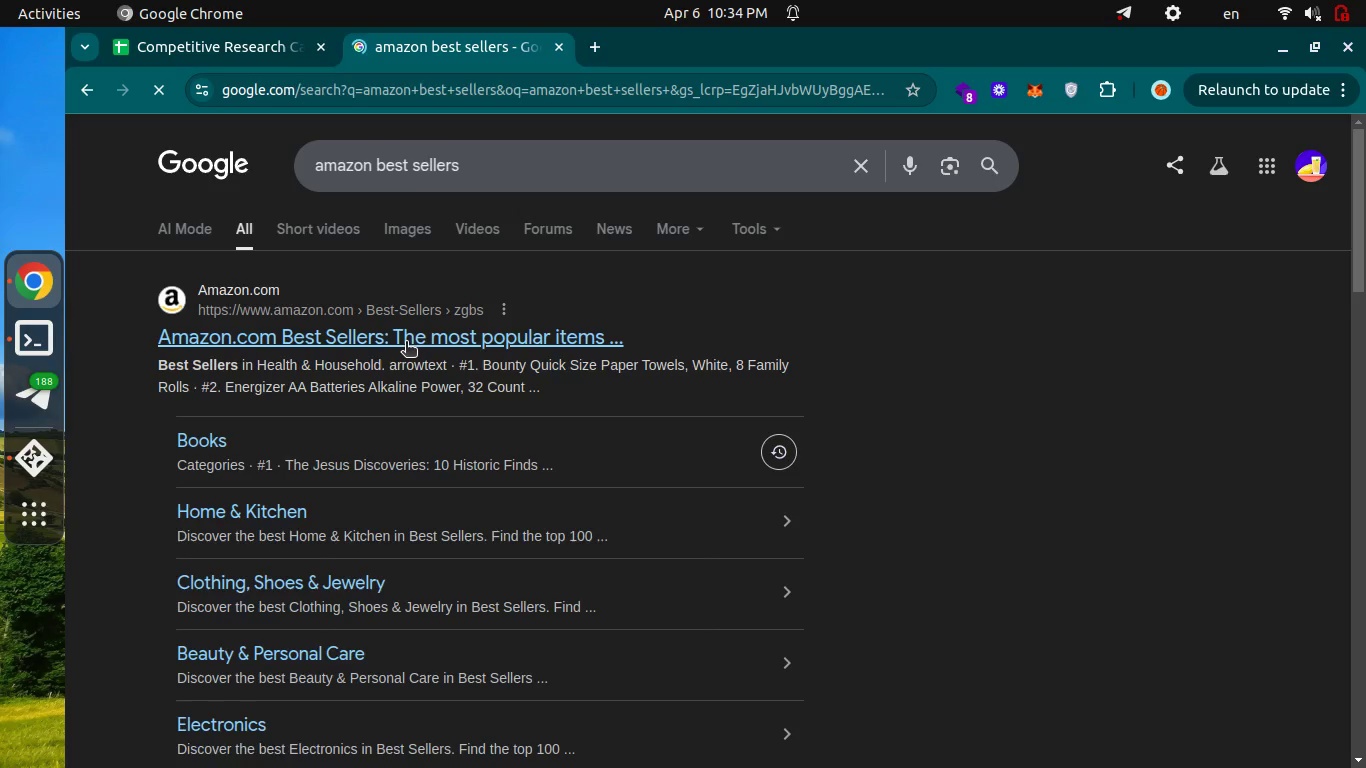 
left_click([406, 343])
 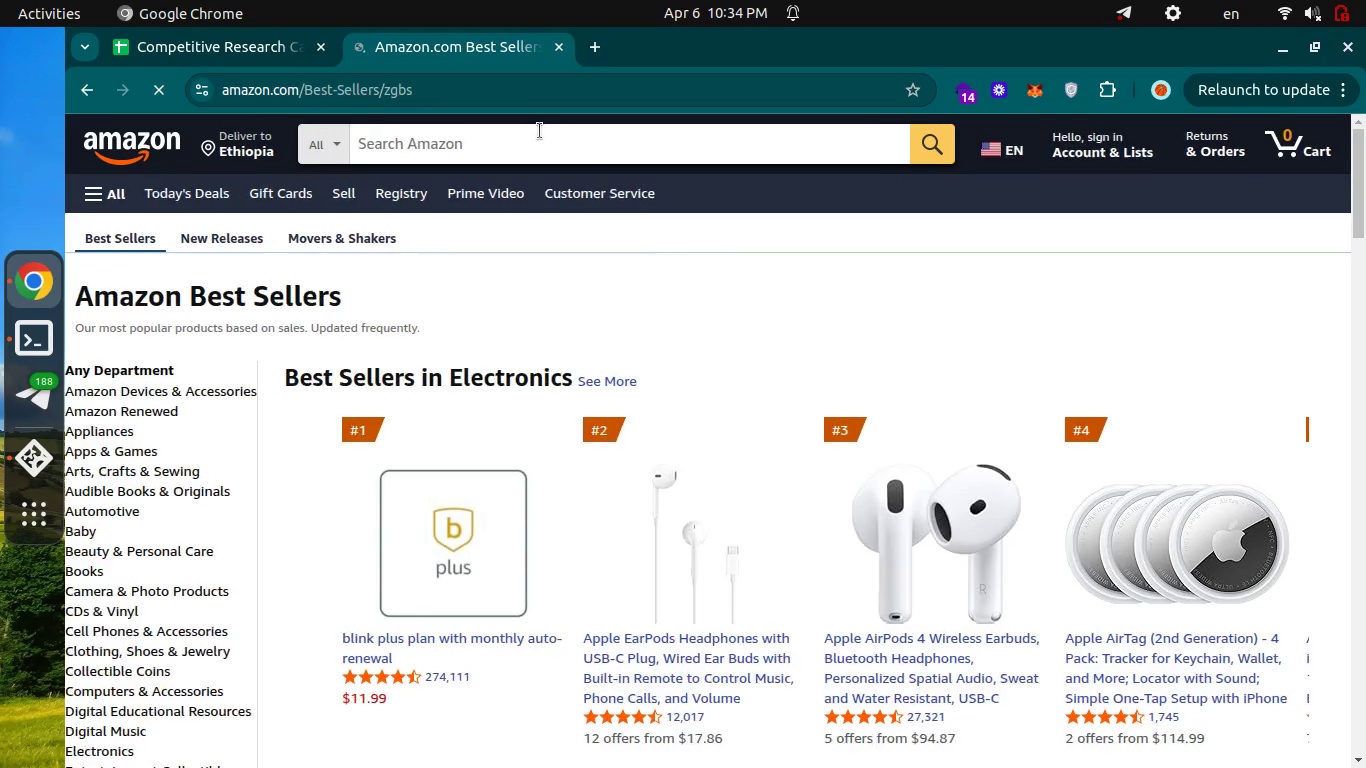 
left_click([588, 51])
 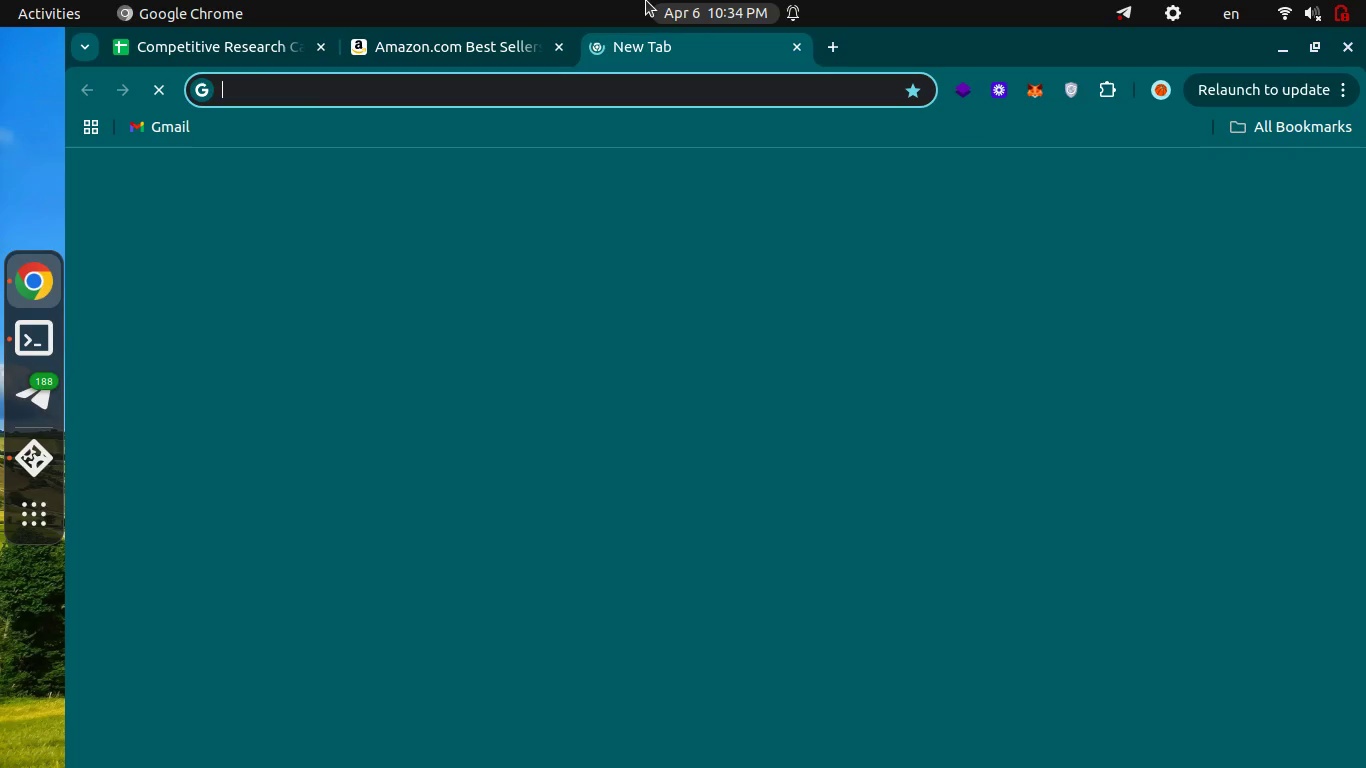 
type(ama)
 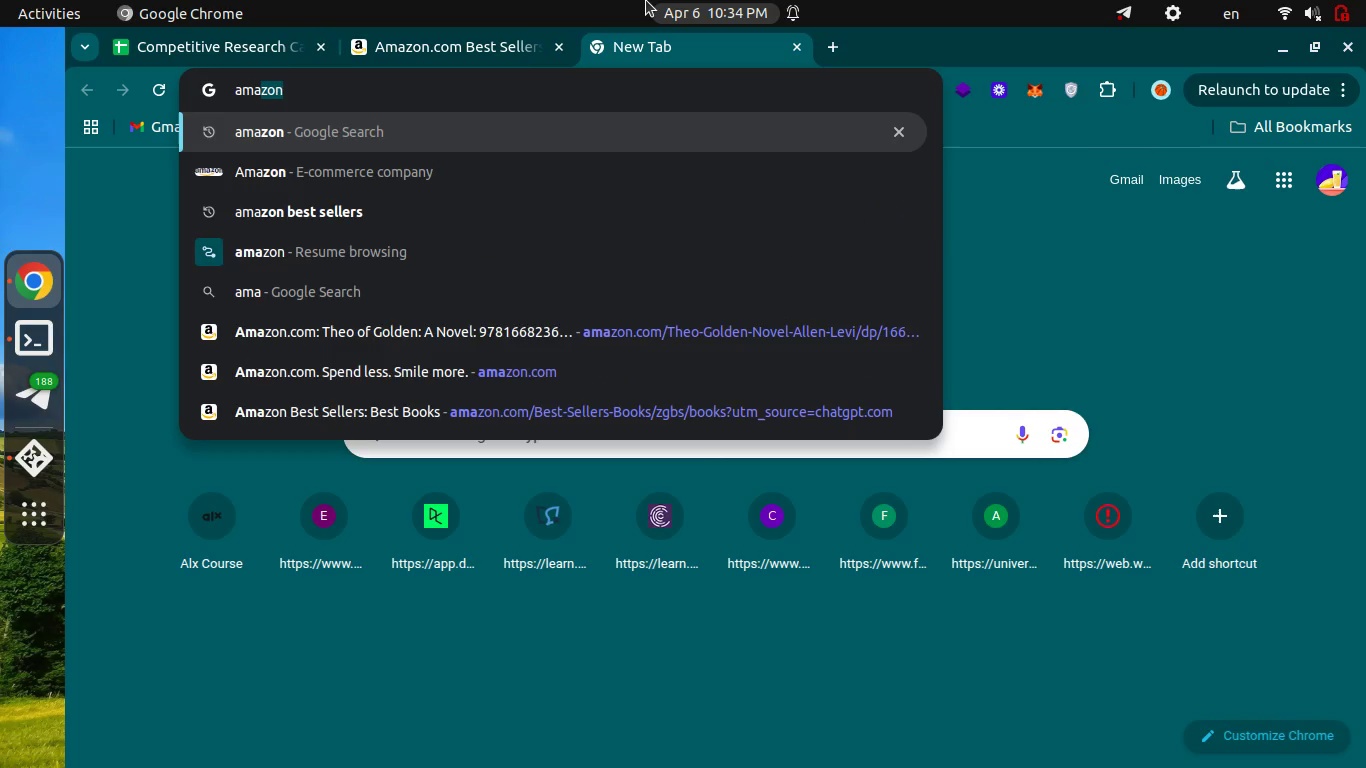 
key(ArrowRight)
 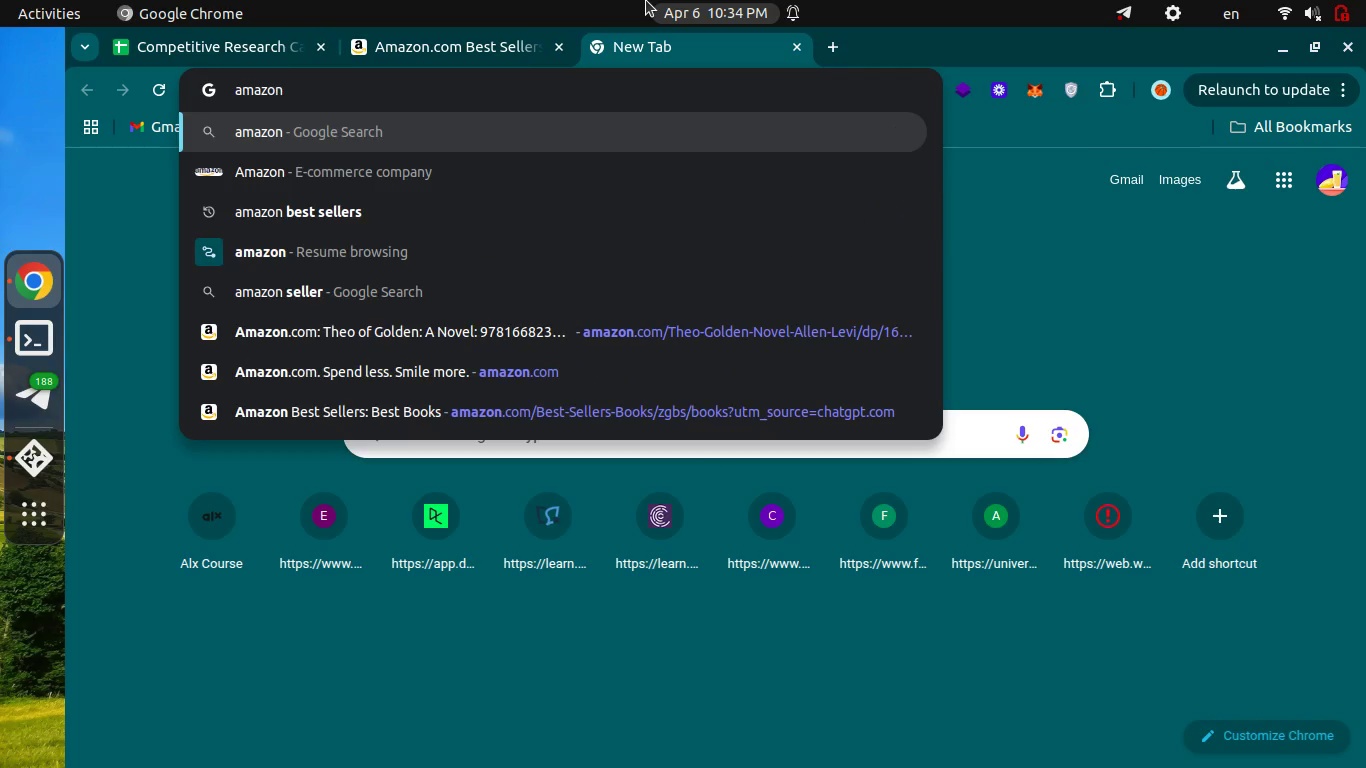 
type( best selle)
 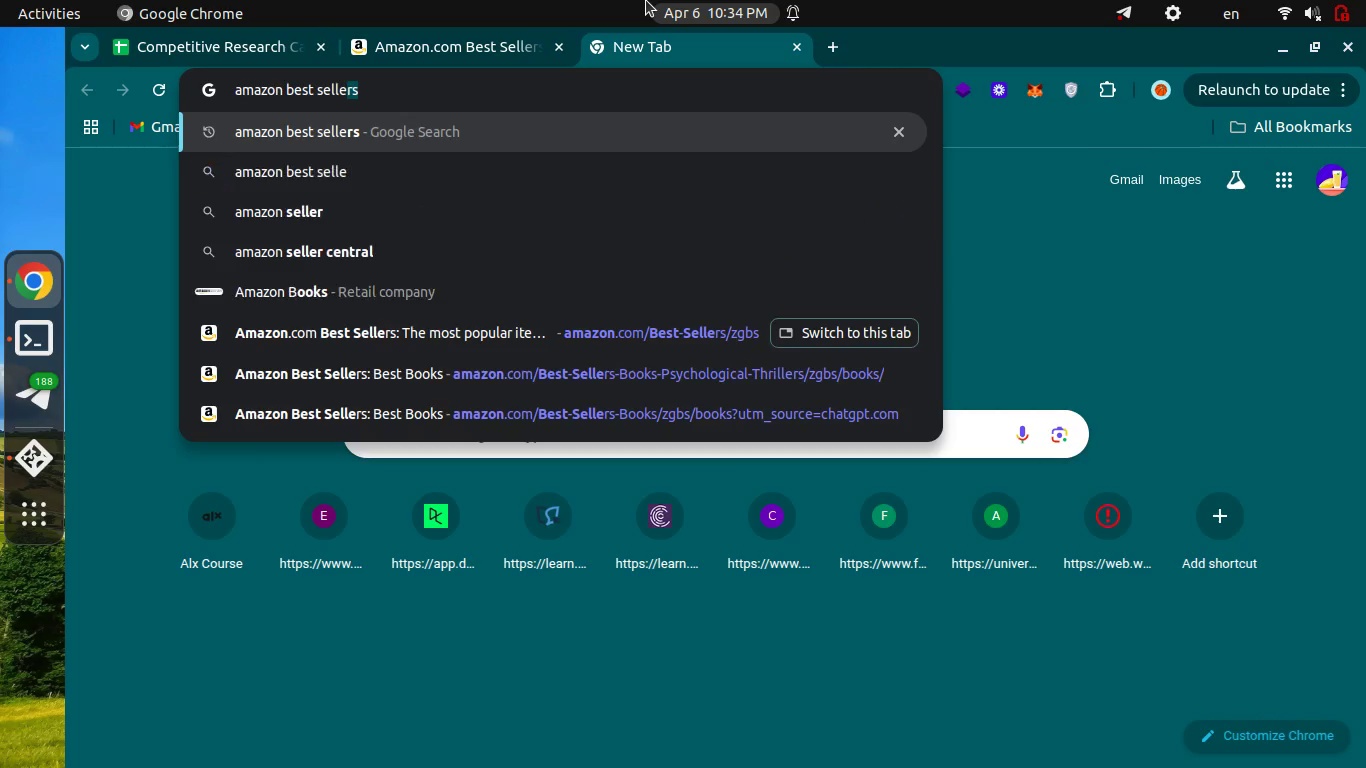 
key(ArrowRight)
 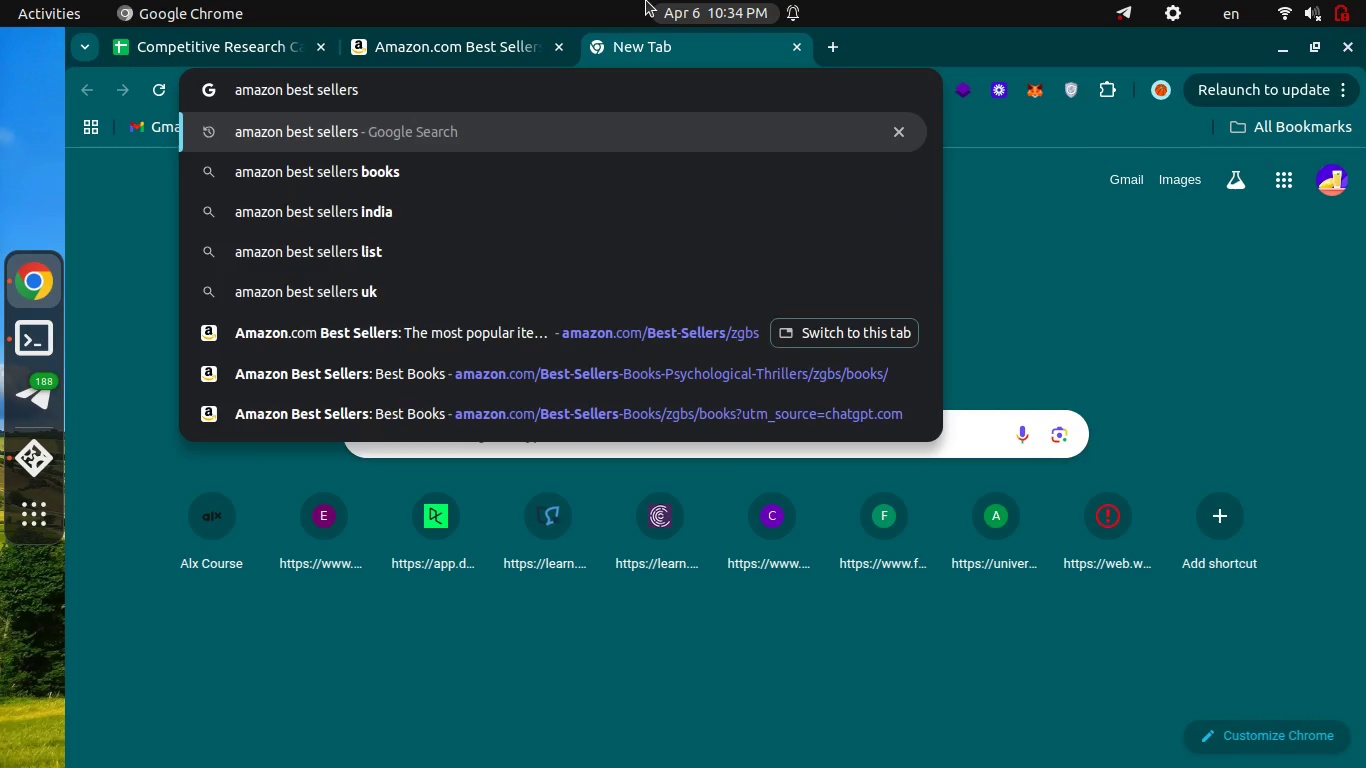 
type( pys)
 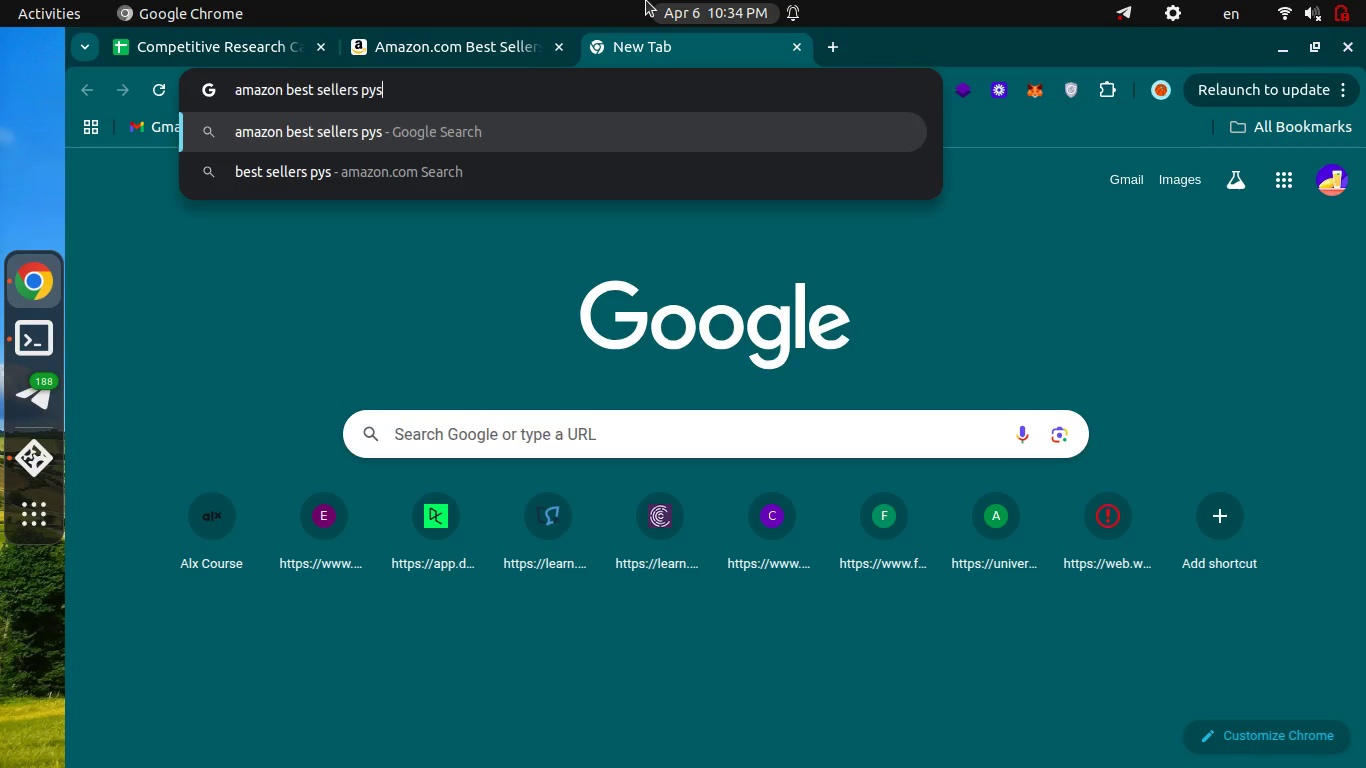 
key(Backspace)
key(Backspace)
type(sy)
 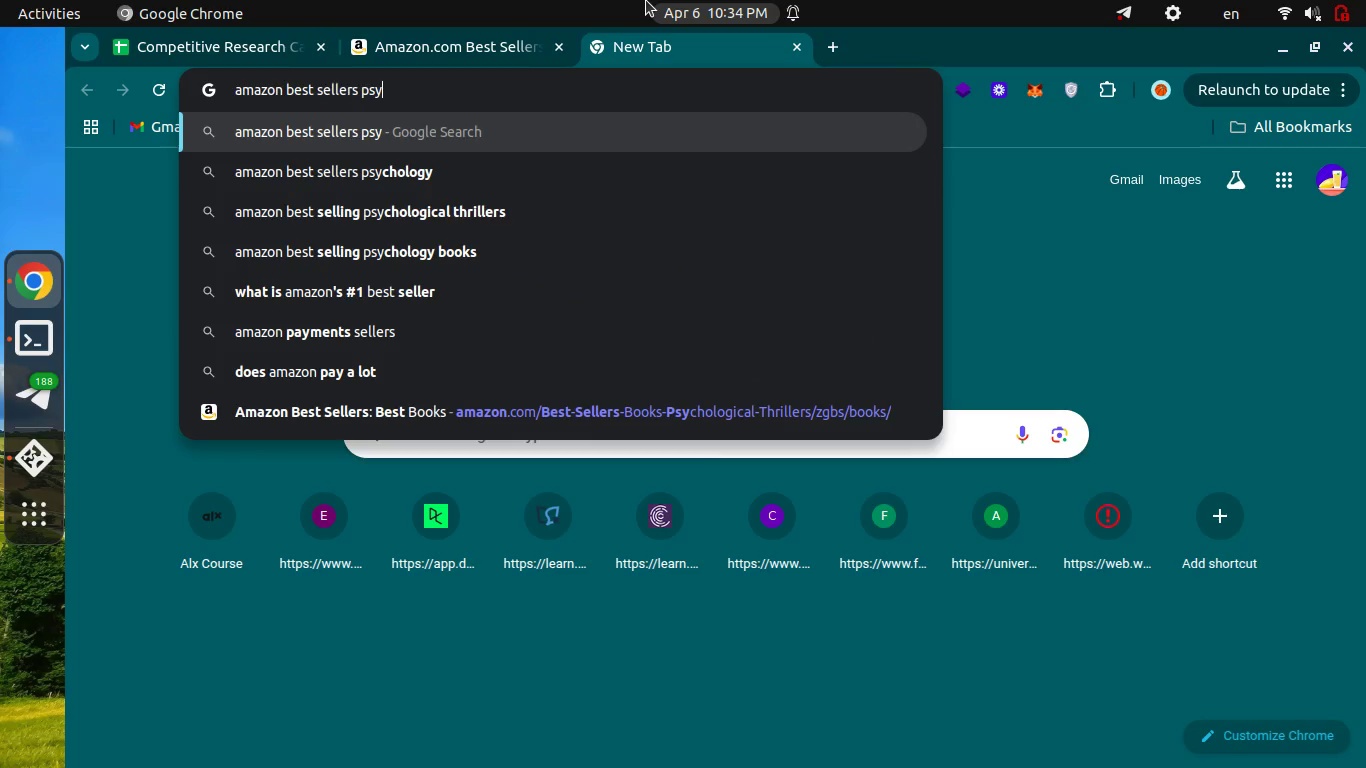 
key(ArrowDown)
 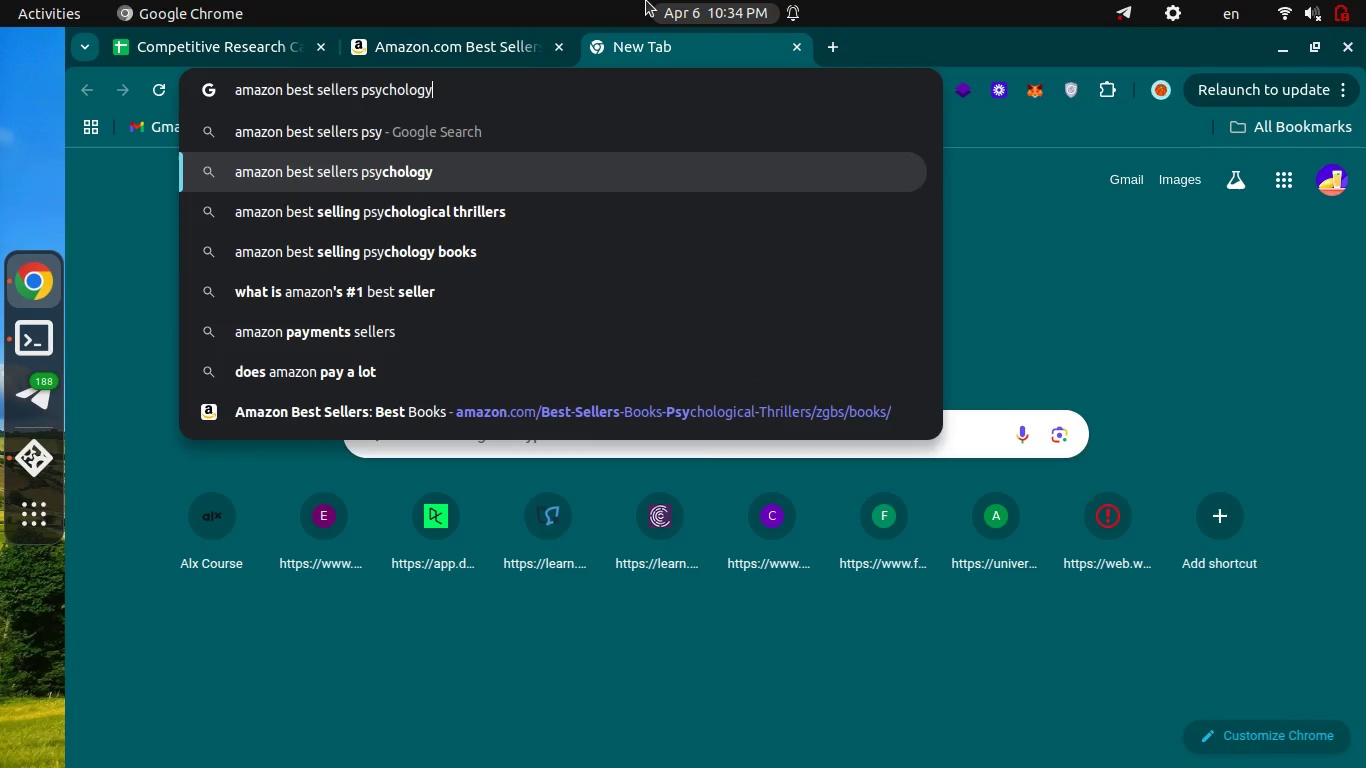 
type( fiction)
 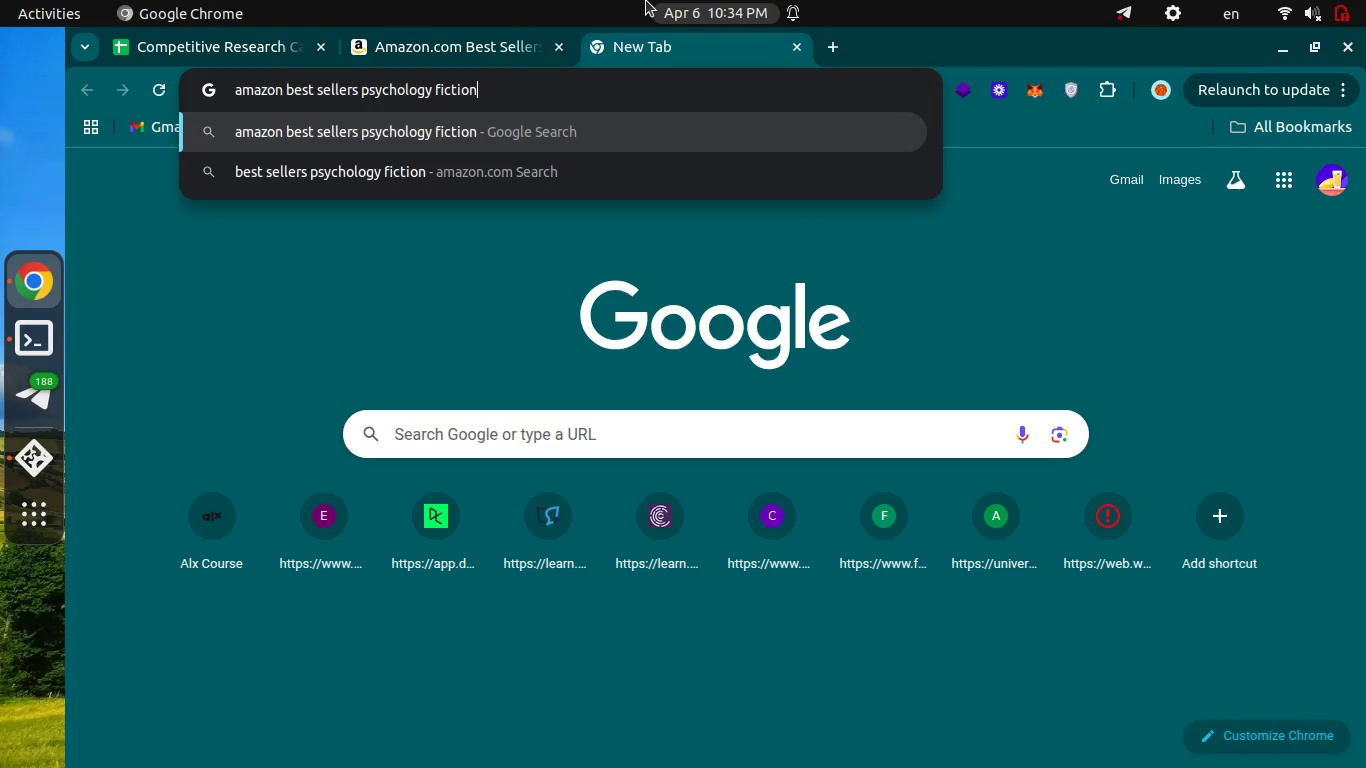 
key(Enter)
 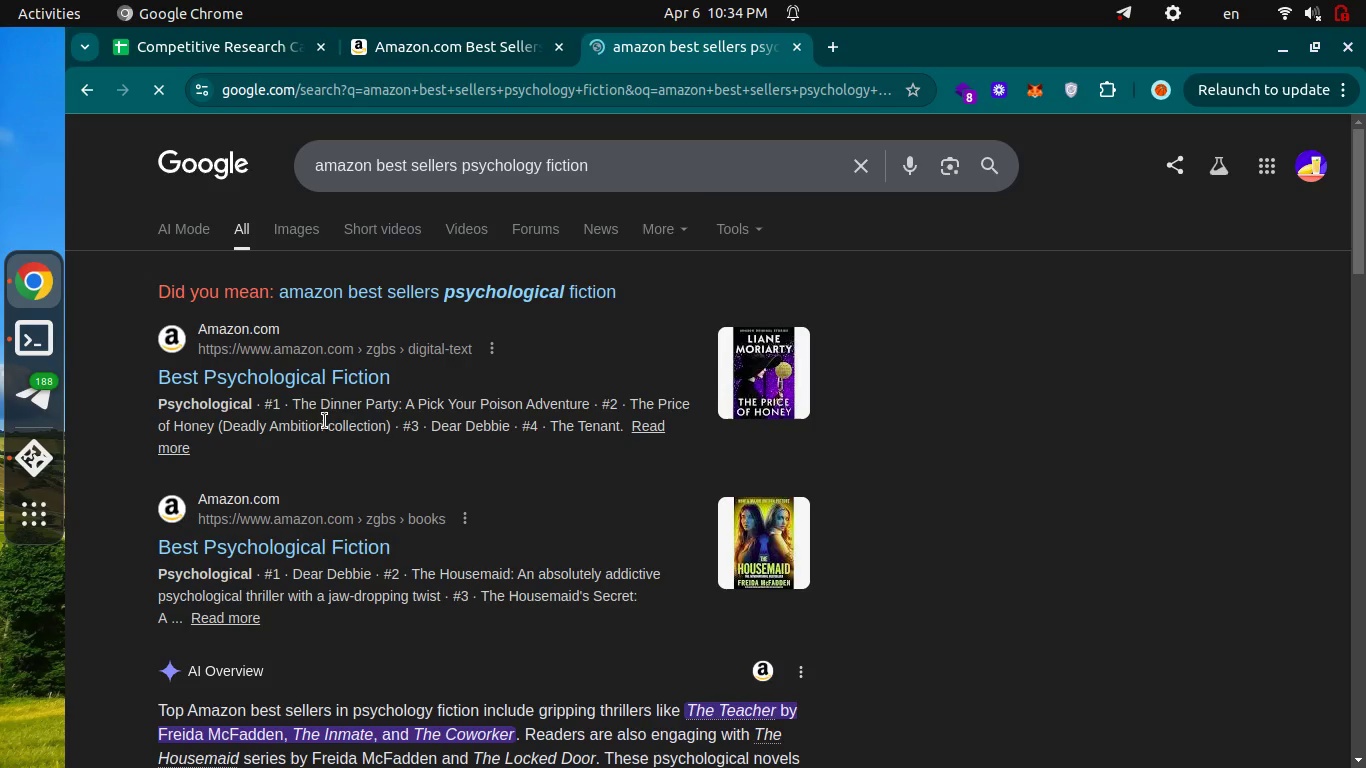 
left_click([303, 375])
 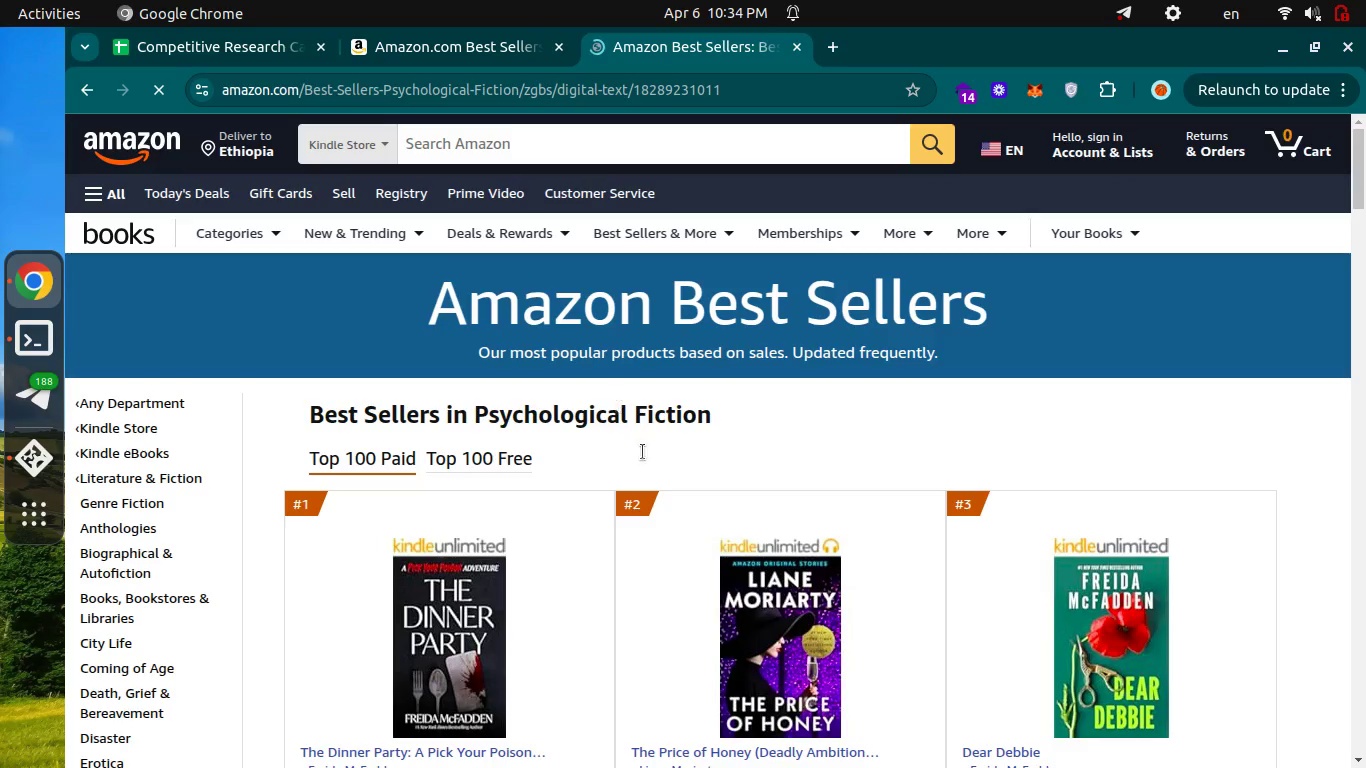 
wait(5.2)
 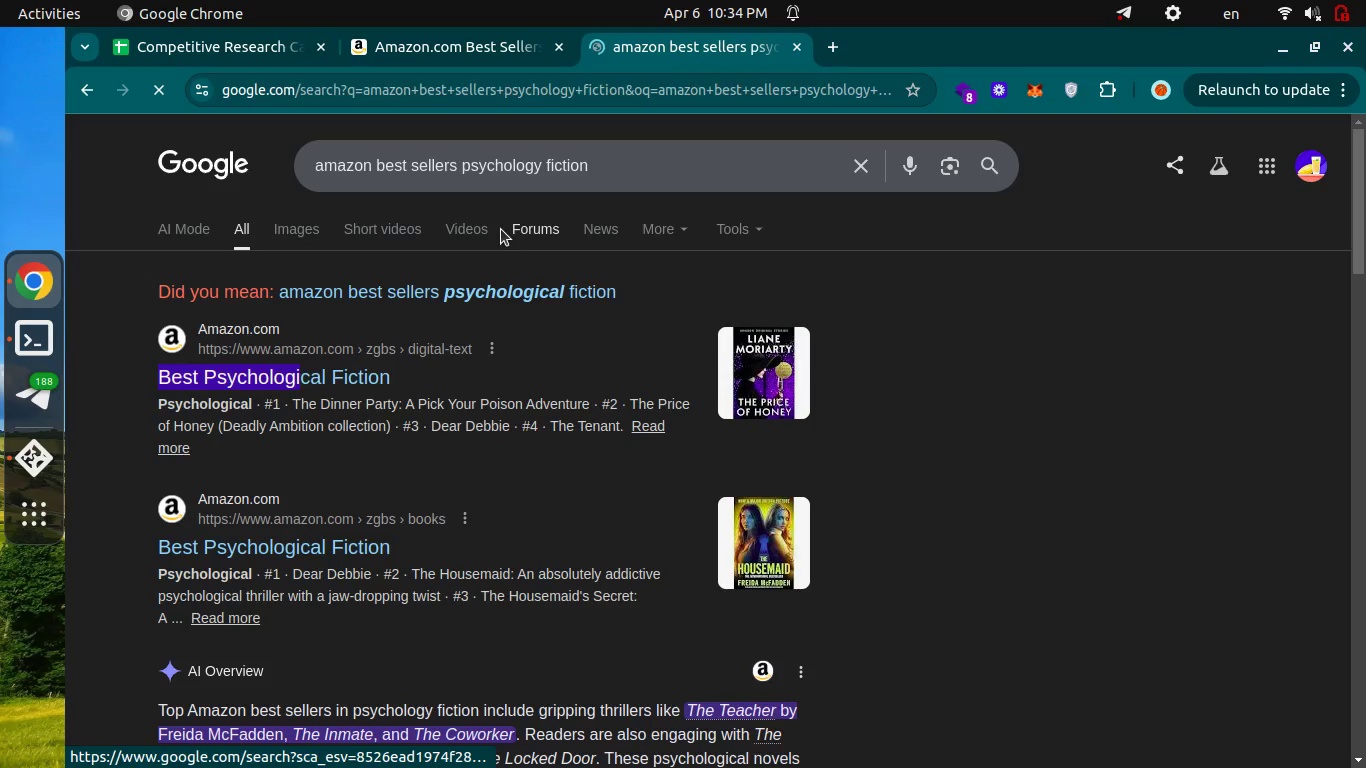 
scroll: coordinate [660, 504], scroll_direction: down, amount: 17.0
 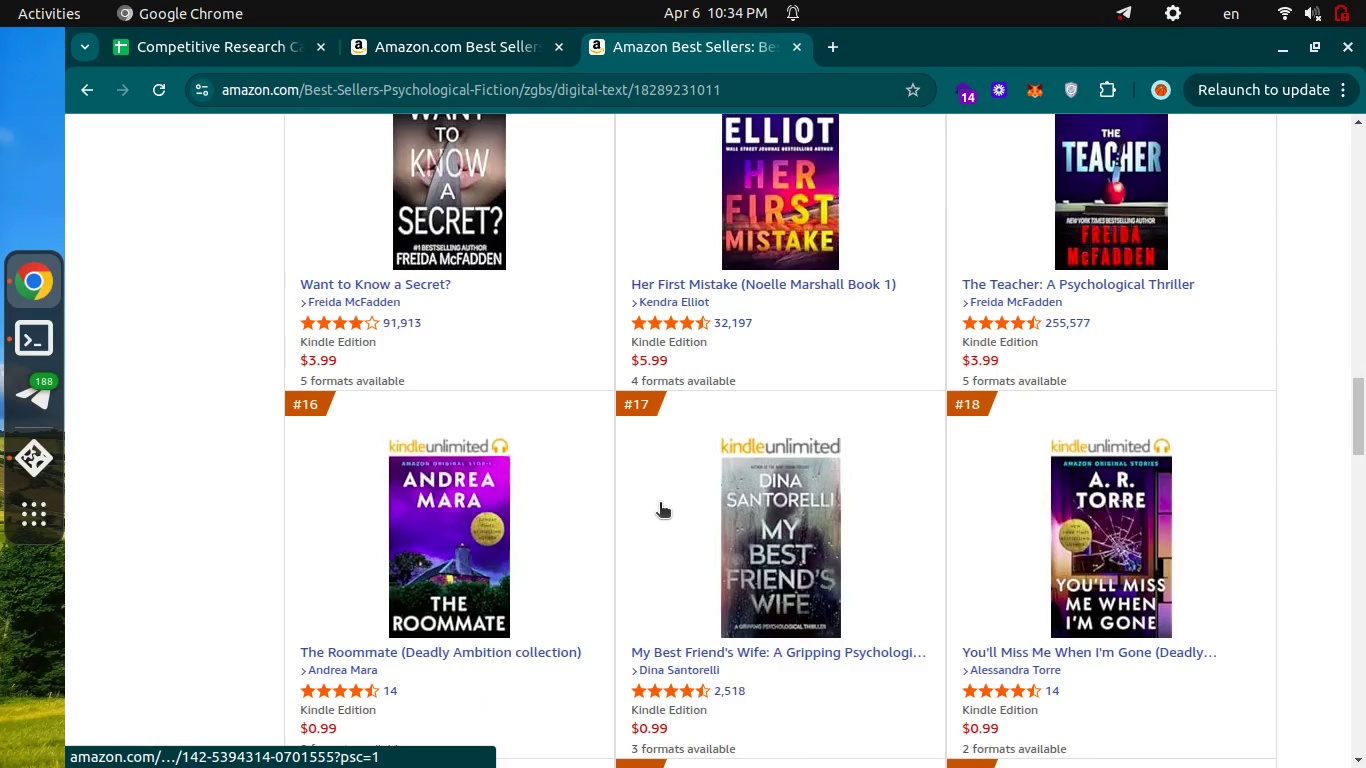 
scroll: coordinate [660, 504], scroll_direction: up, amount: 12.0
 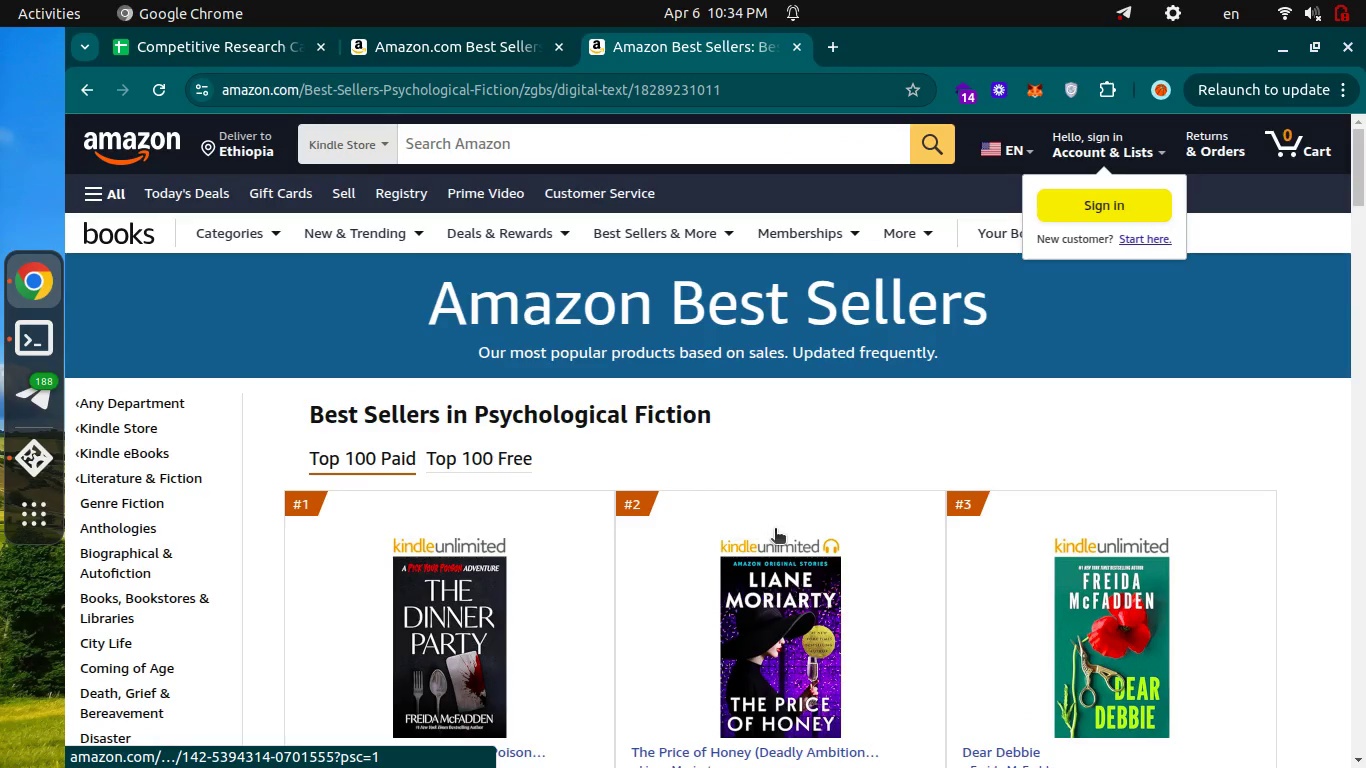 
scroll: coordinate [775, 530], scroll_direction: down, amount: 1.0
 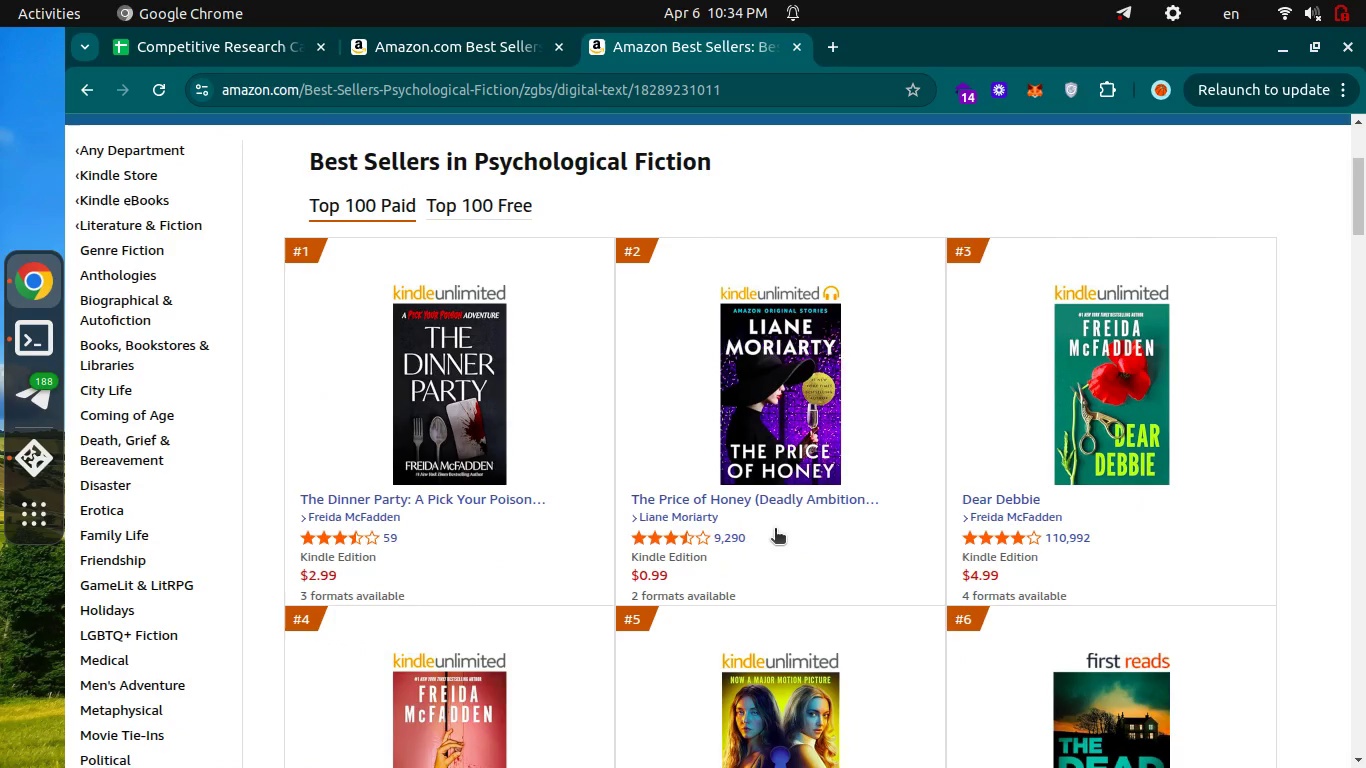 
scroll: coordinate [775, 530], scroll_direction: up, amount: 3.0
 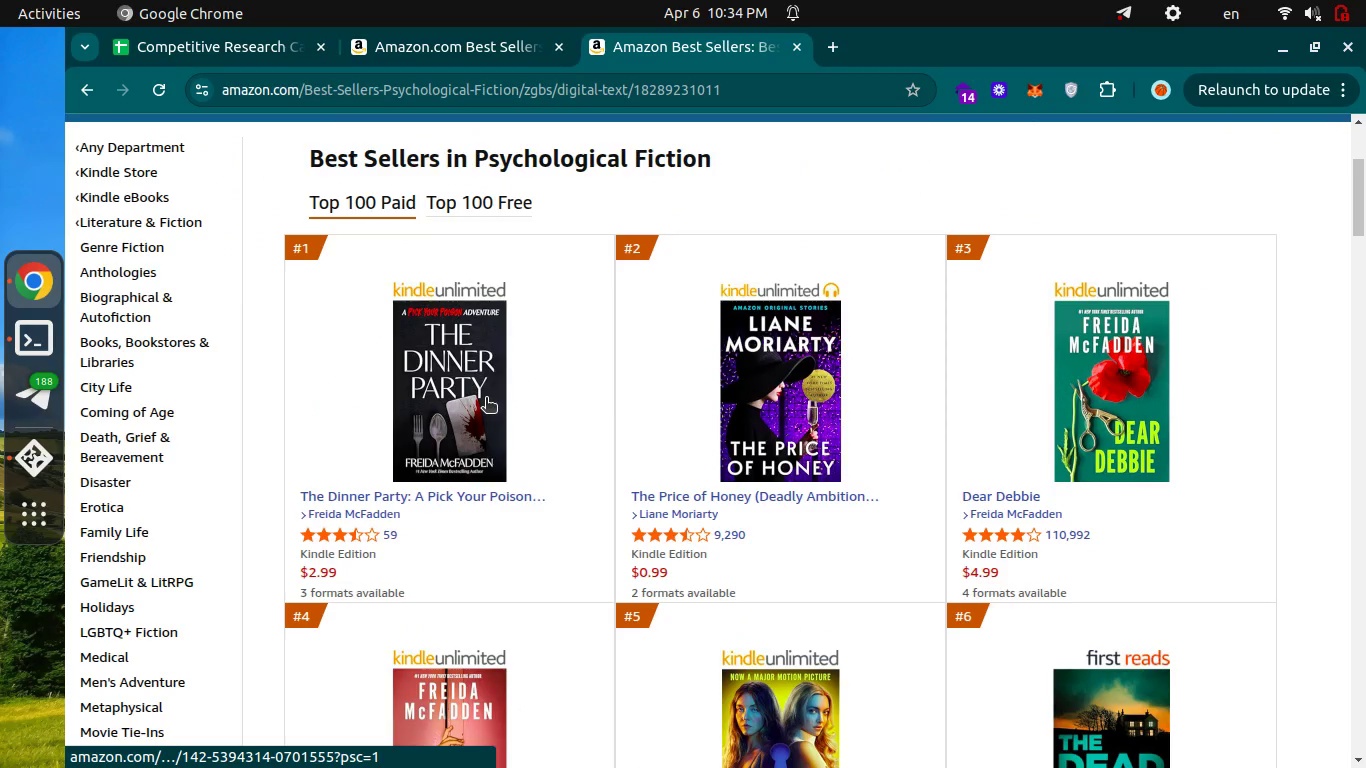 
left_click([486, 399])
 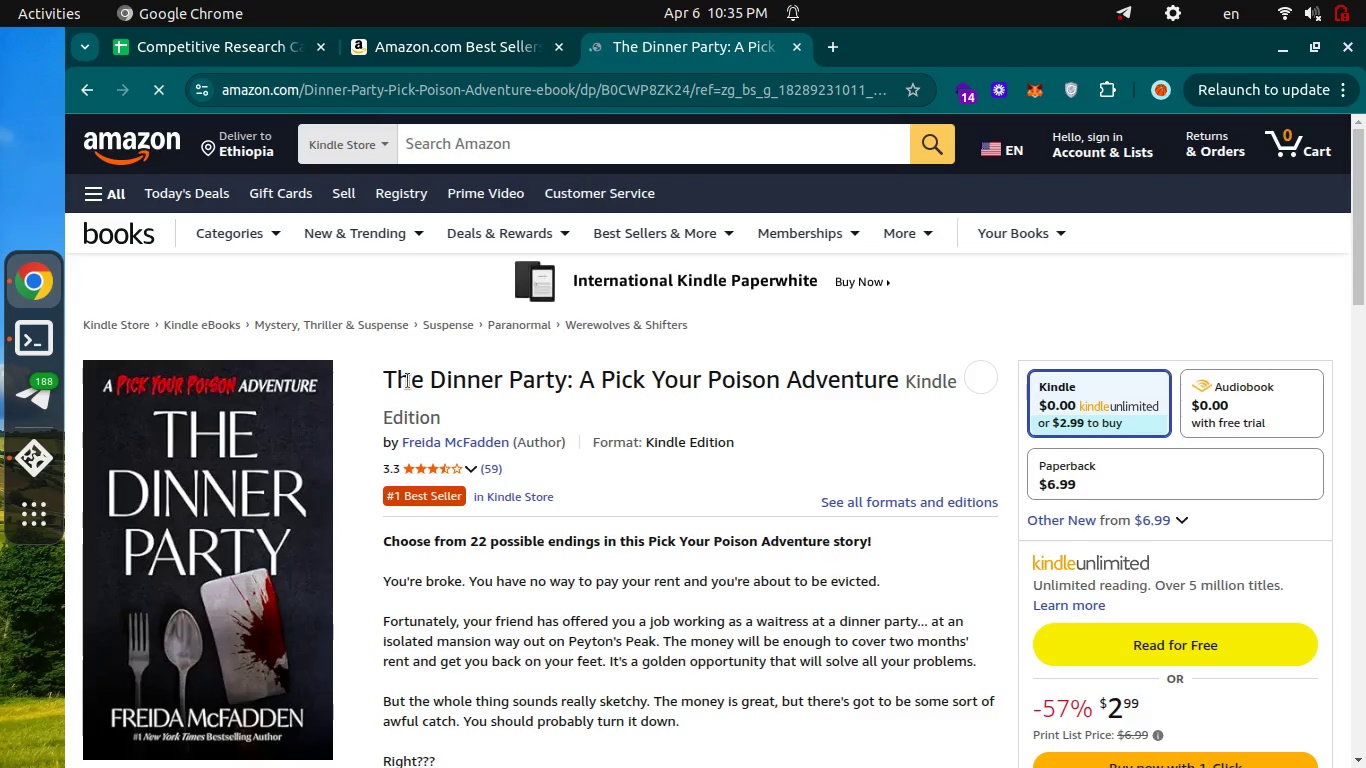 
wait(5.41)
 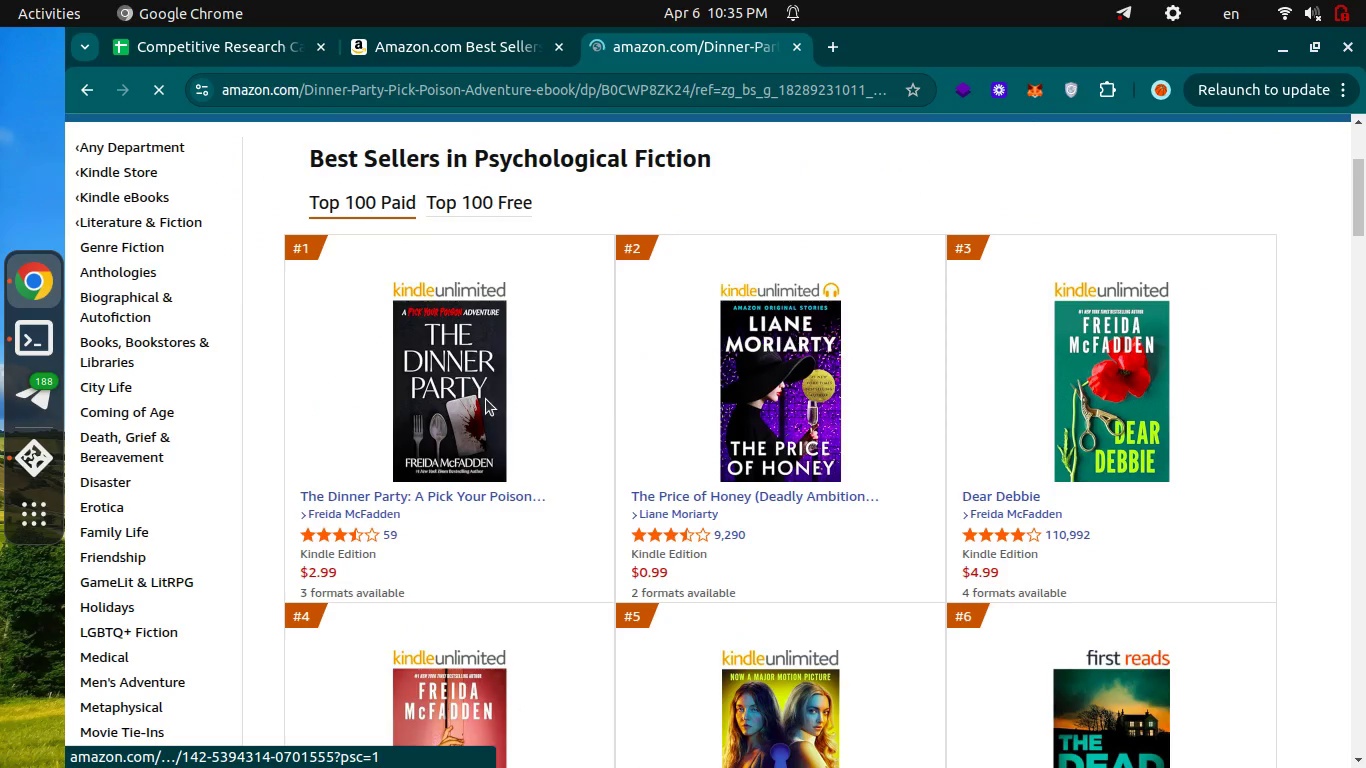 
left_click_drag(start_coordinate=[376, 371], to_coordinate=[568, 381])
 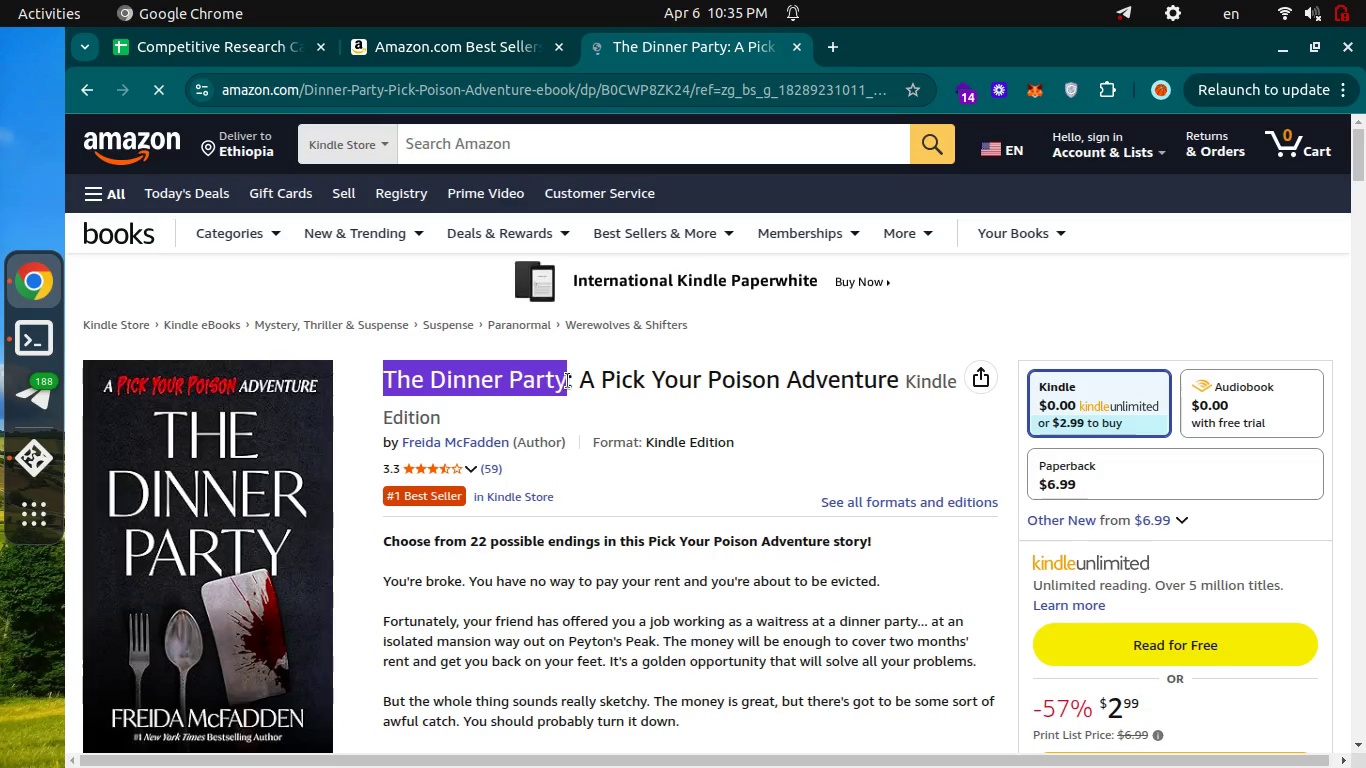 
key(Control+C)
 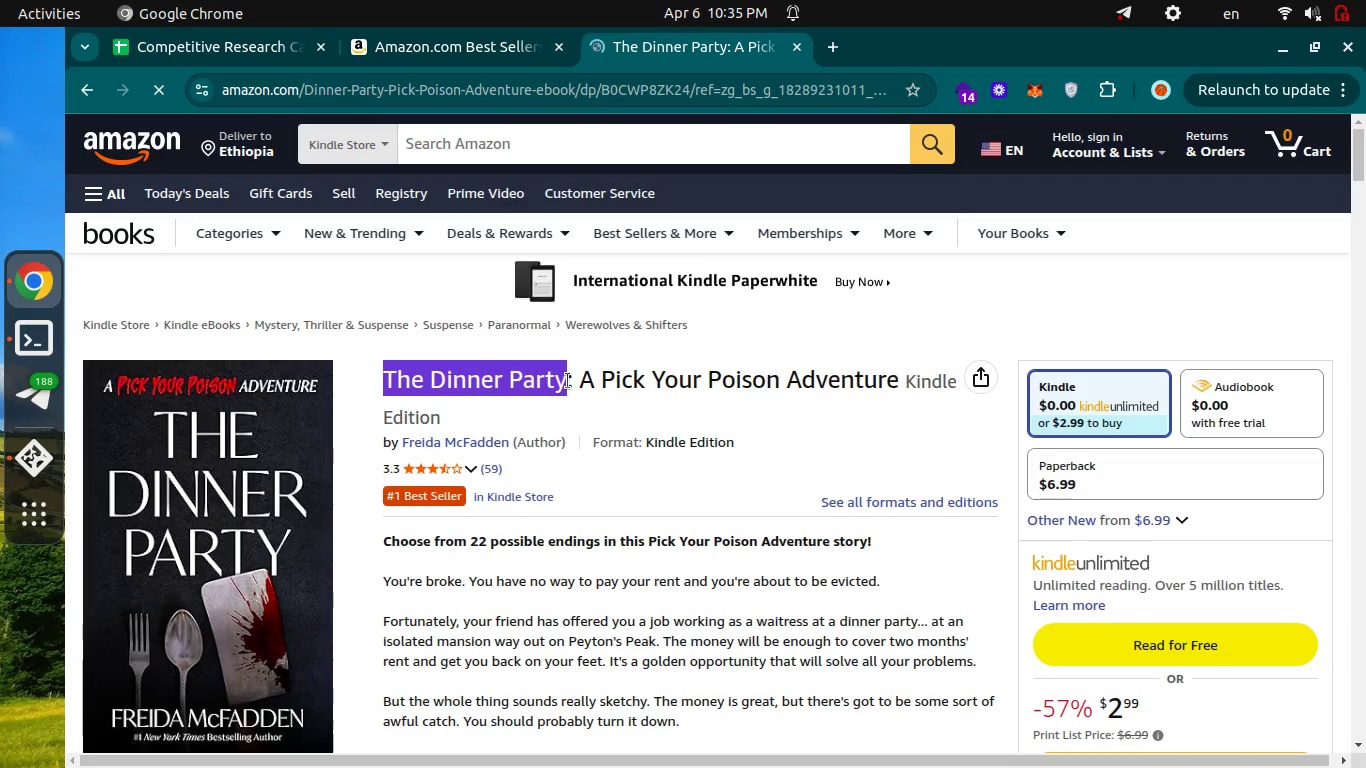 
key(Control+C)
 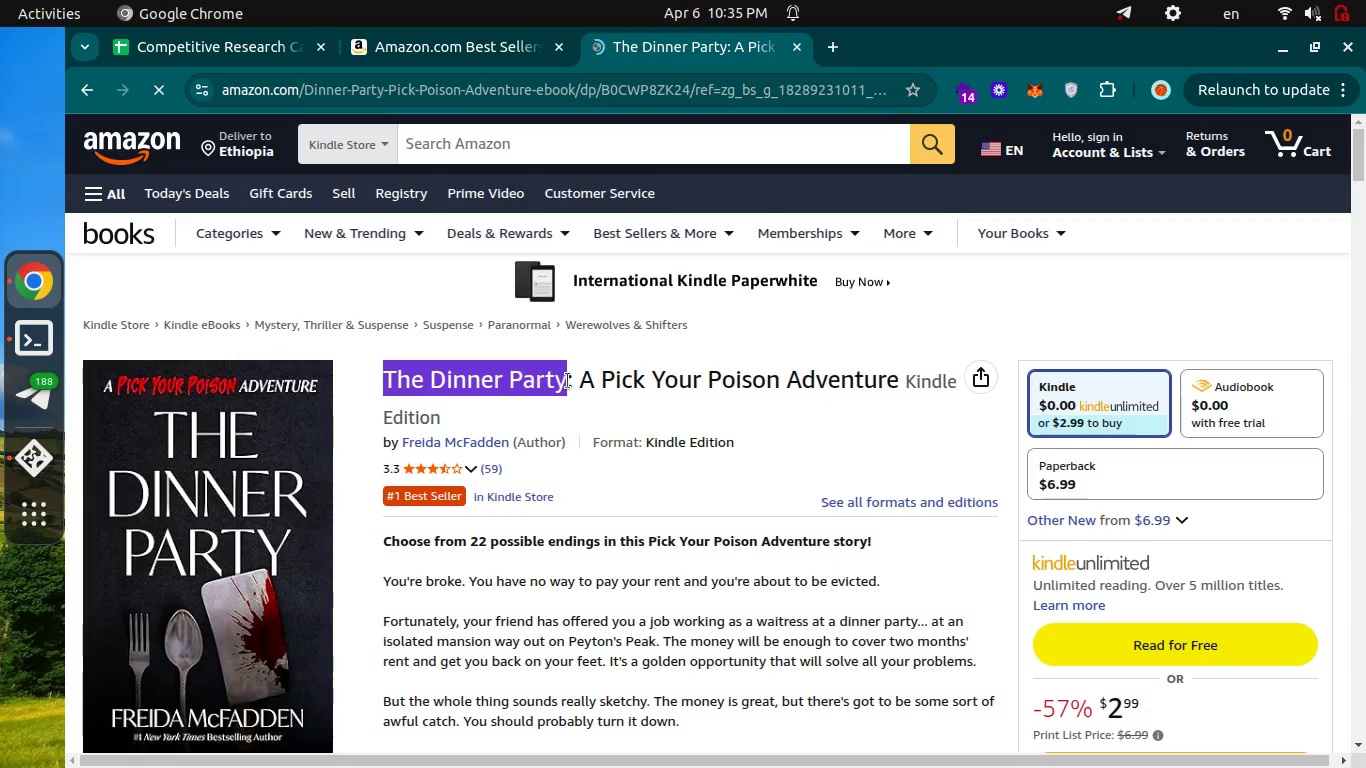 
hold_key(key=ControlLeft, duration=0.58)
 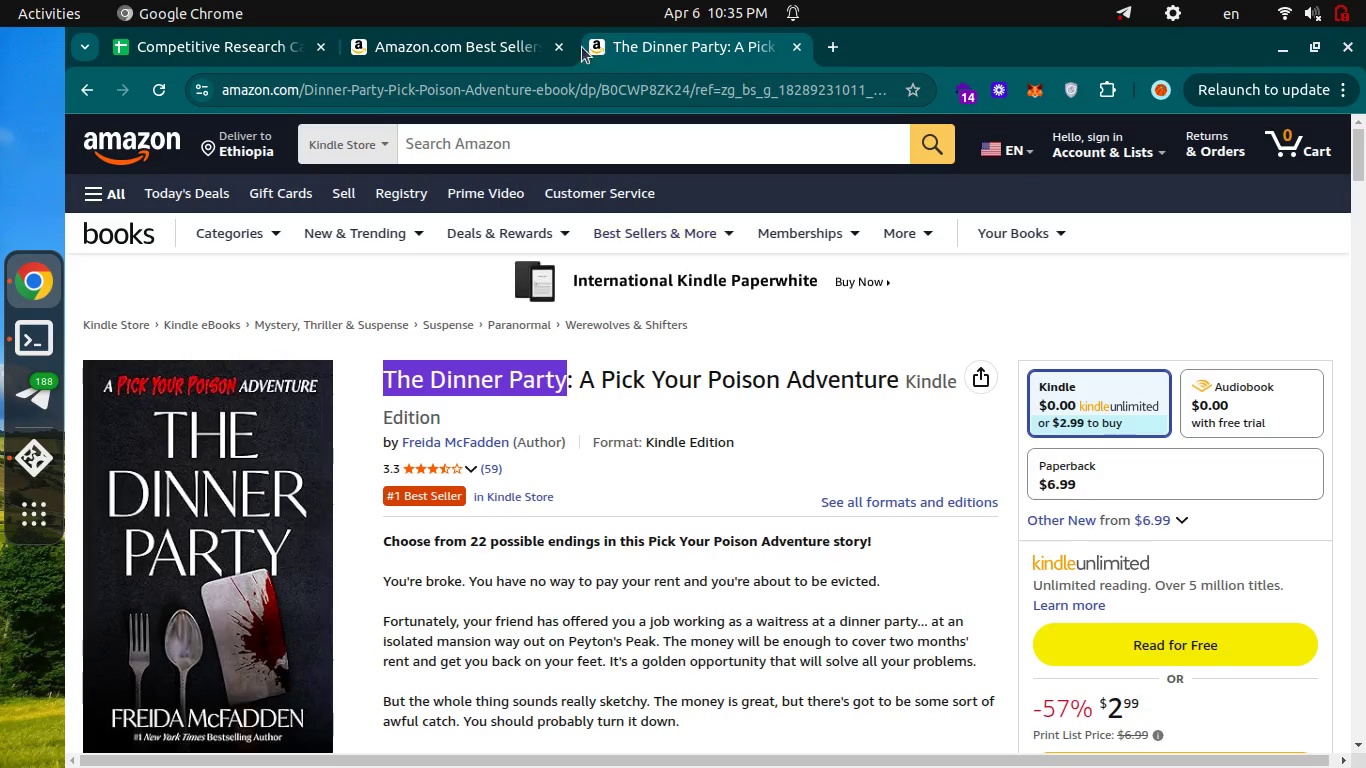 
key(Control+Shift+ShiftLeft)
 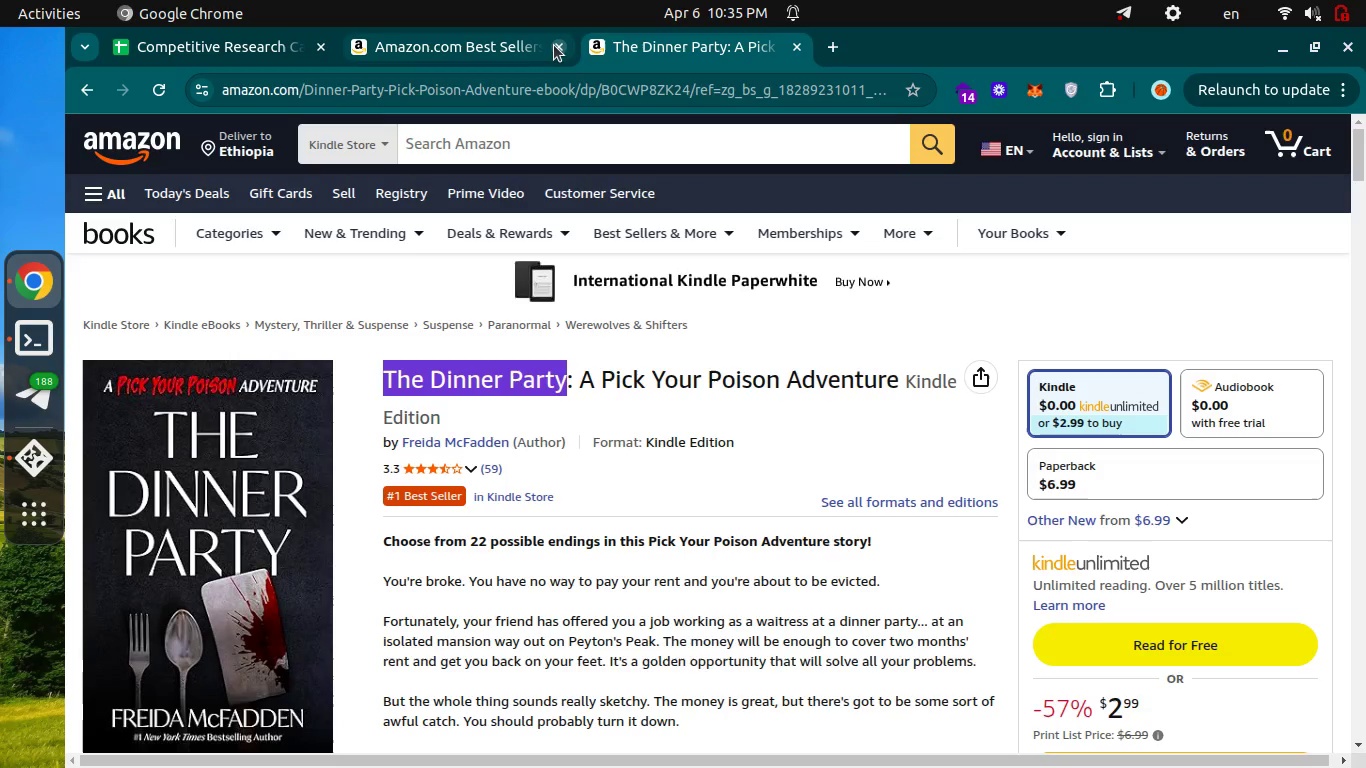 
left_click([553, 42])
 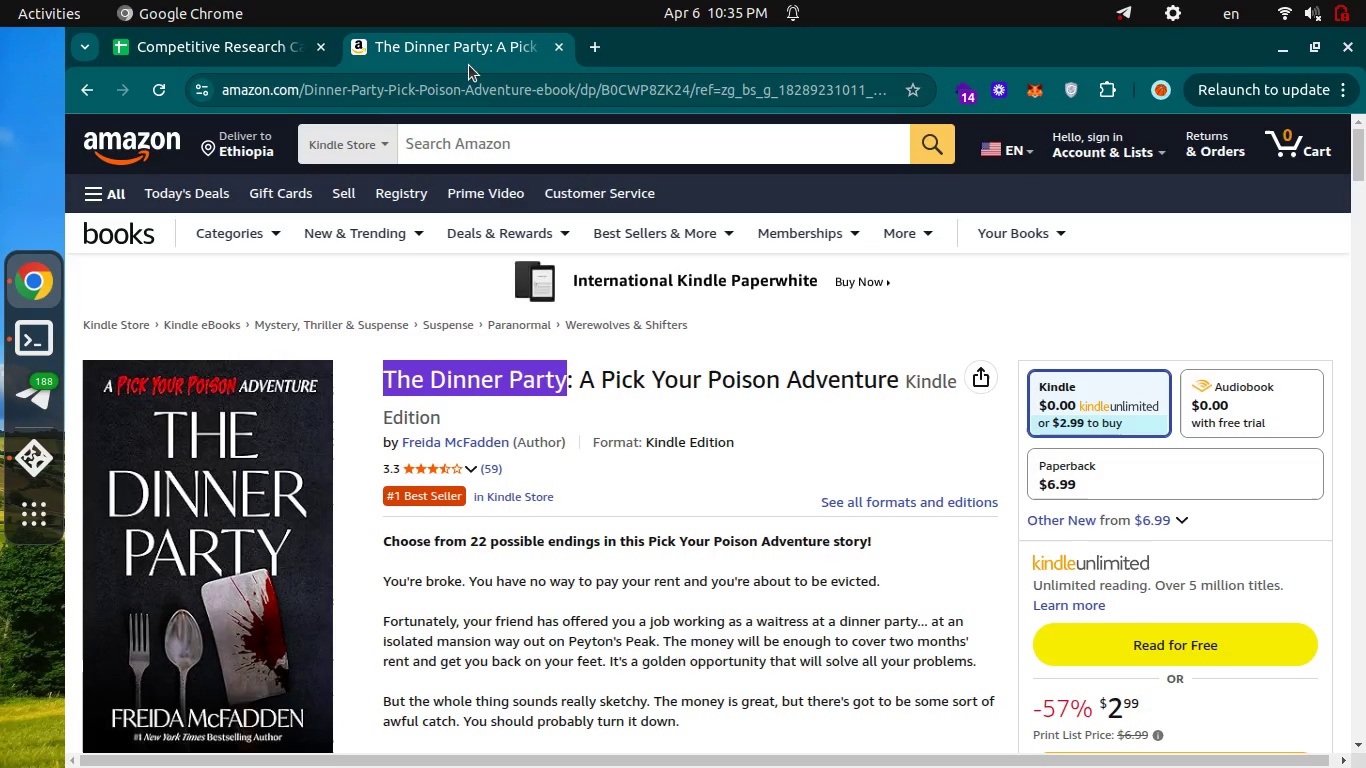 
key(Control+Shift+ShiftLeft)
 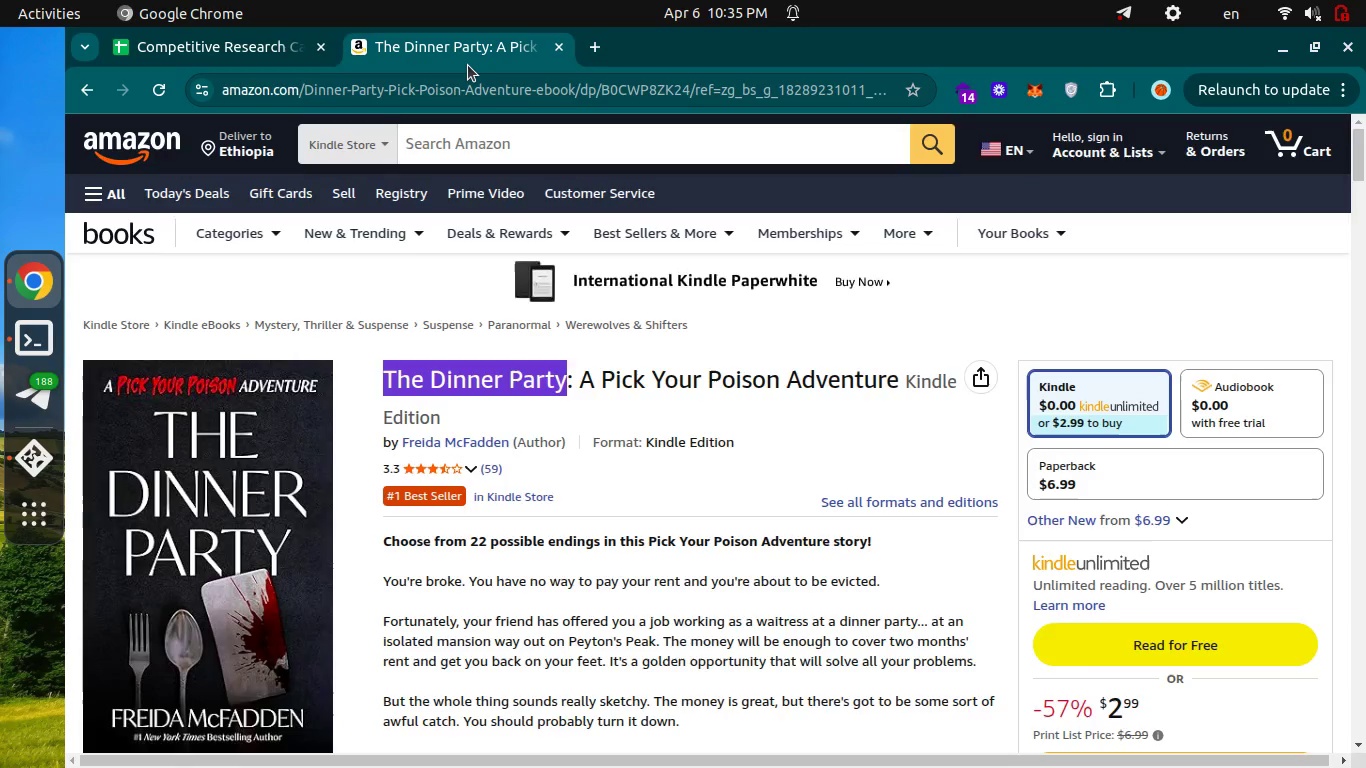 
key(Control+Shift+Tab)
 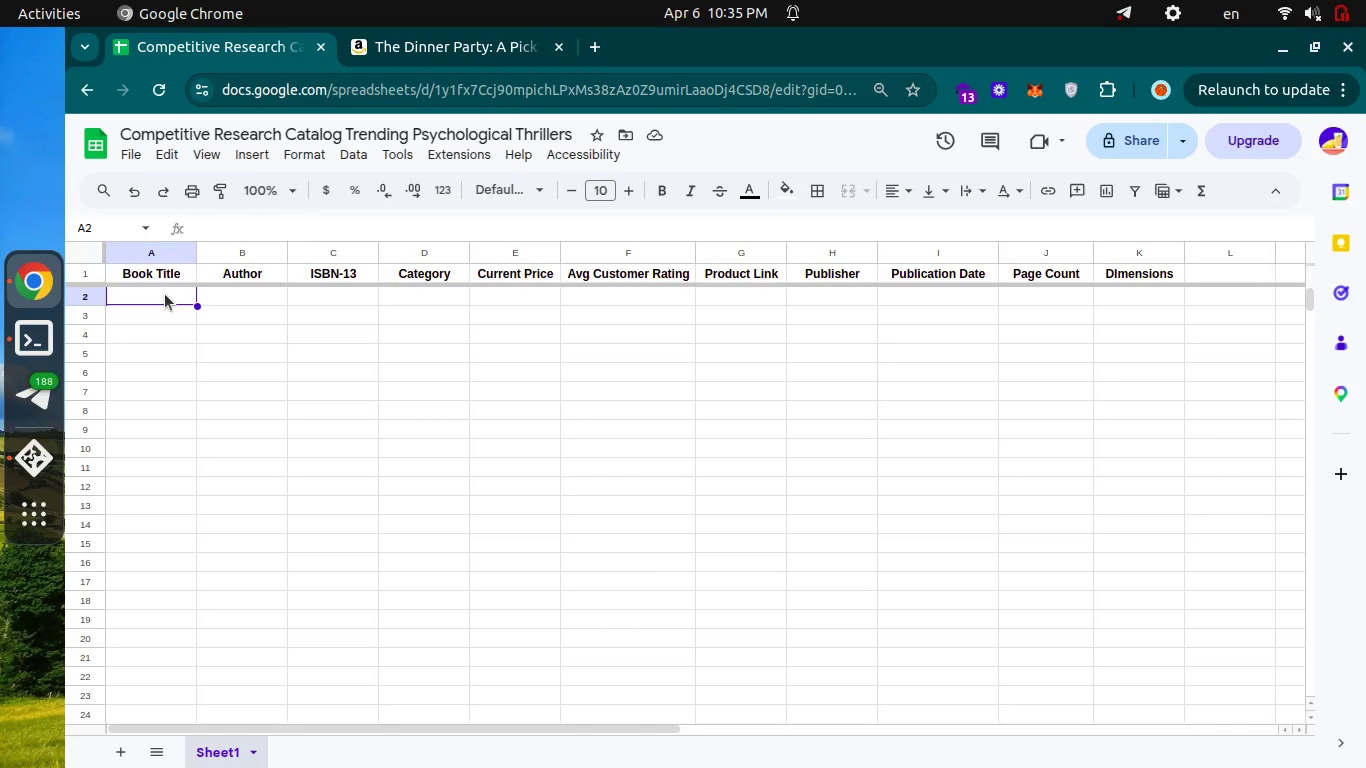 
key(Enter)
 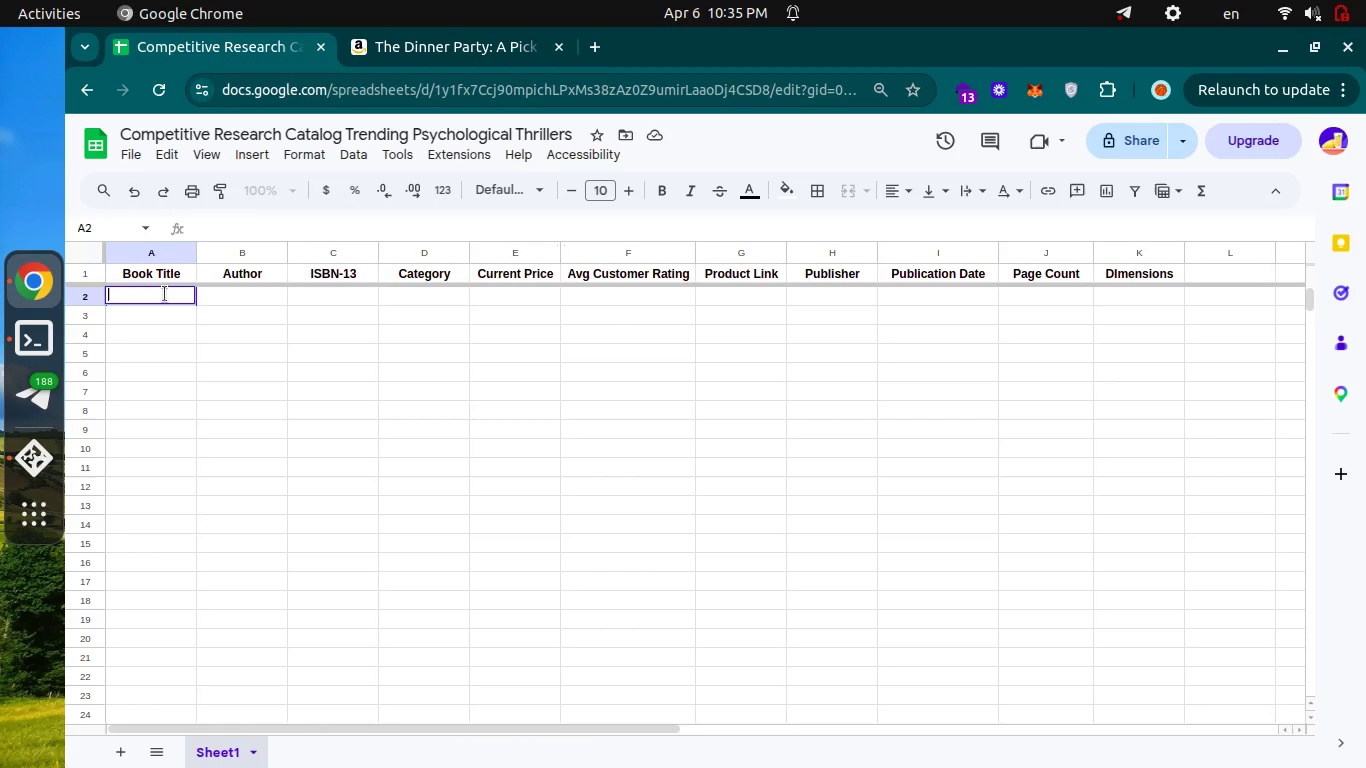 
key(Control+ControlLeft)
 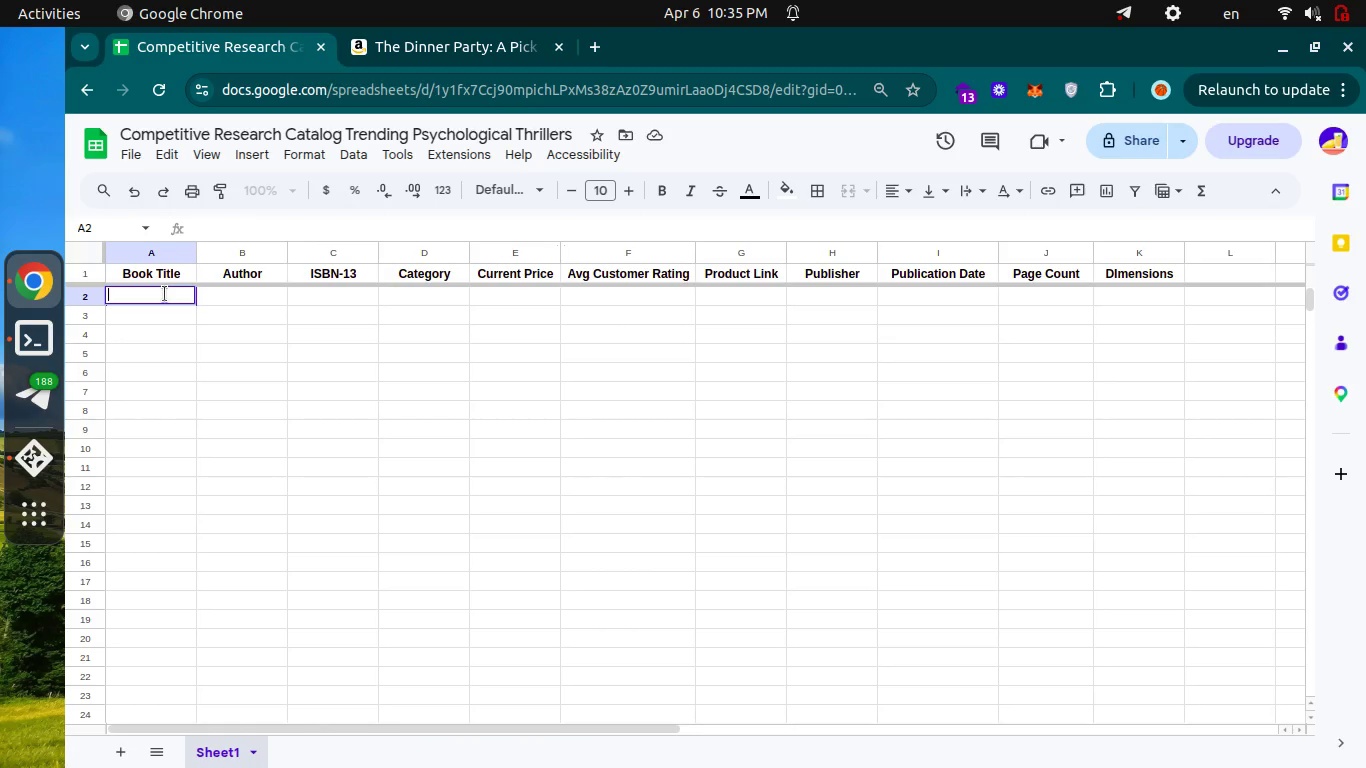 
key(Control+V)
 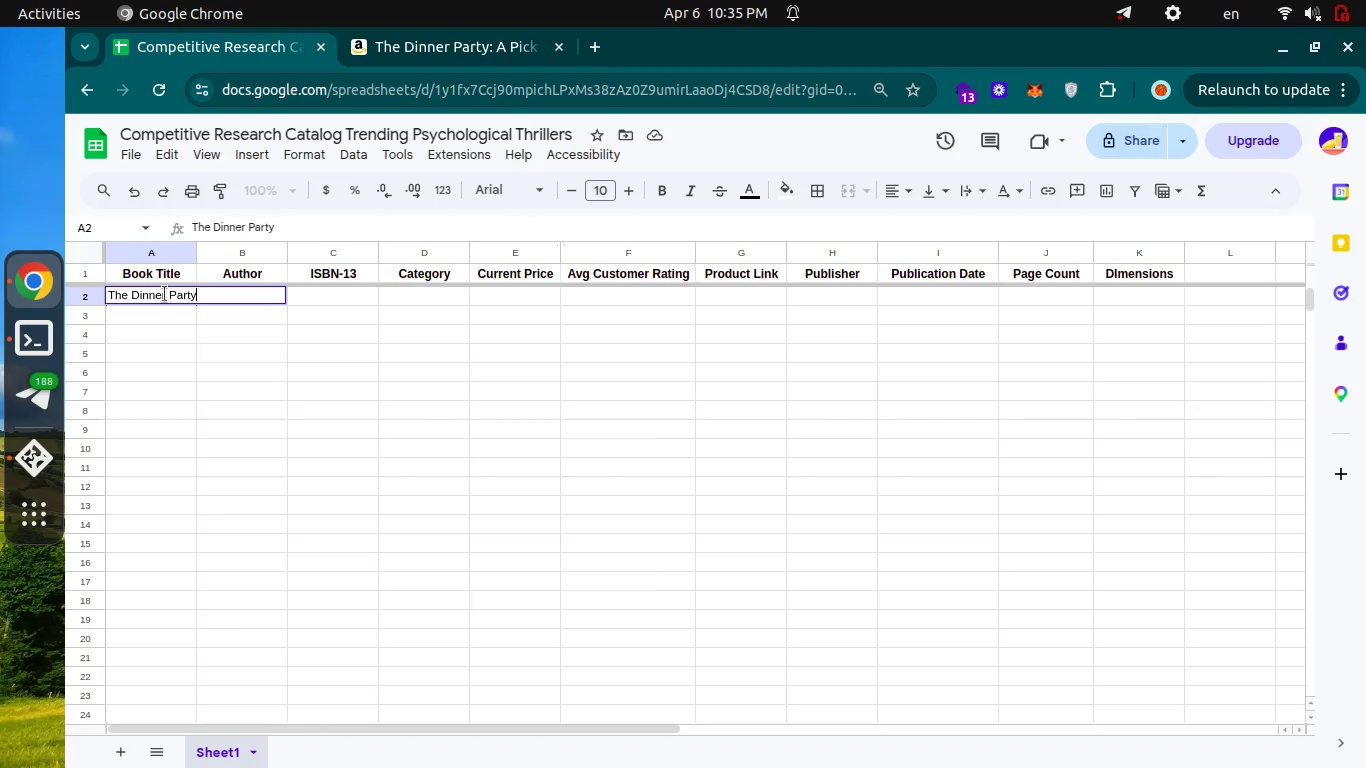 
key(Enter)
 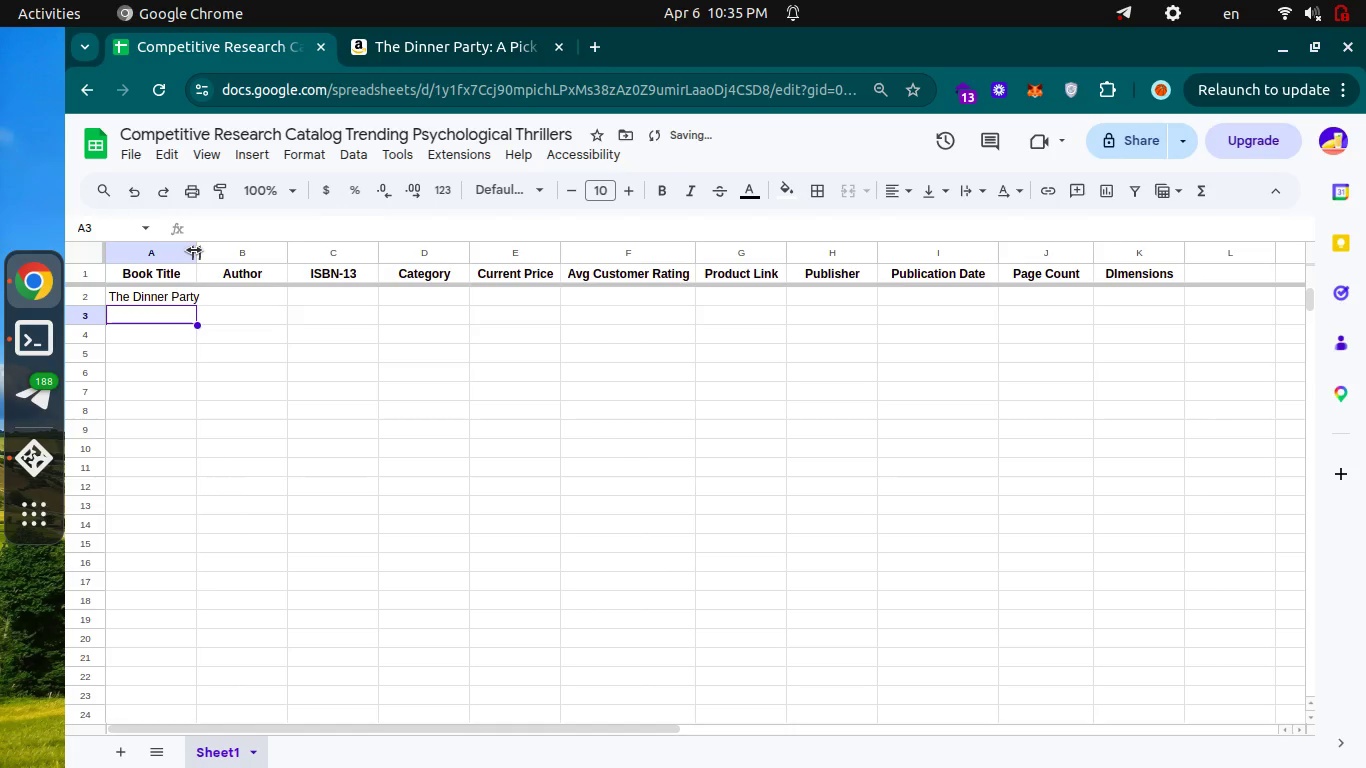 
left_click_drag(start_coordinate=[194, 250], to_coordinate=[233, 253])
 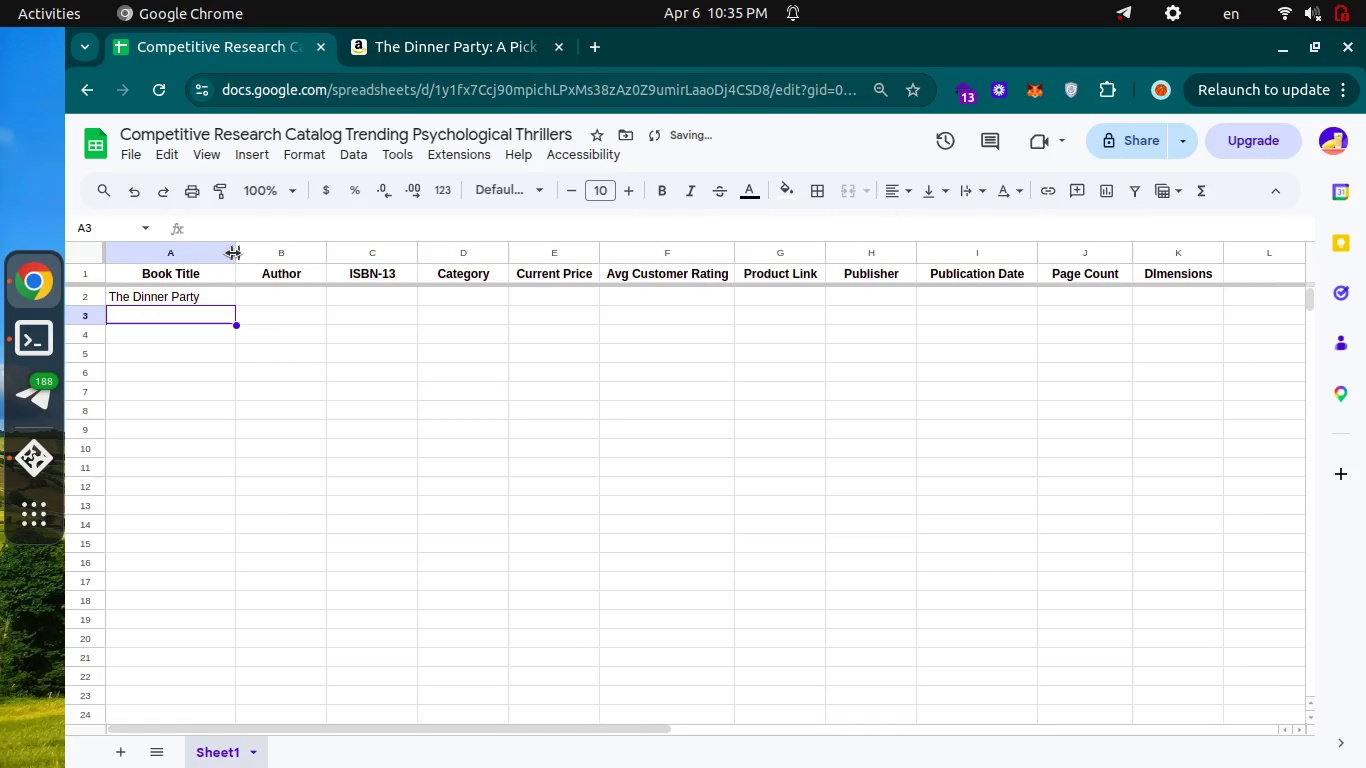 
hold_key(key=ControlLeft, duration=0.42)
 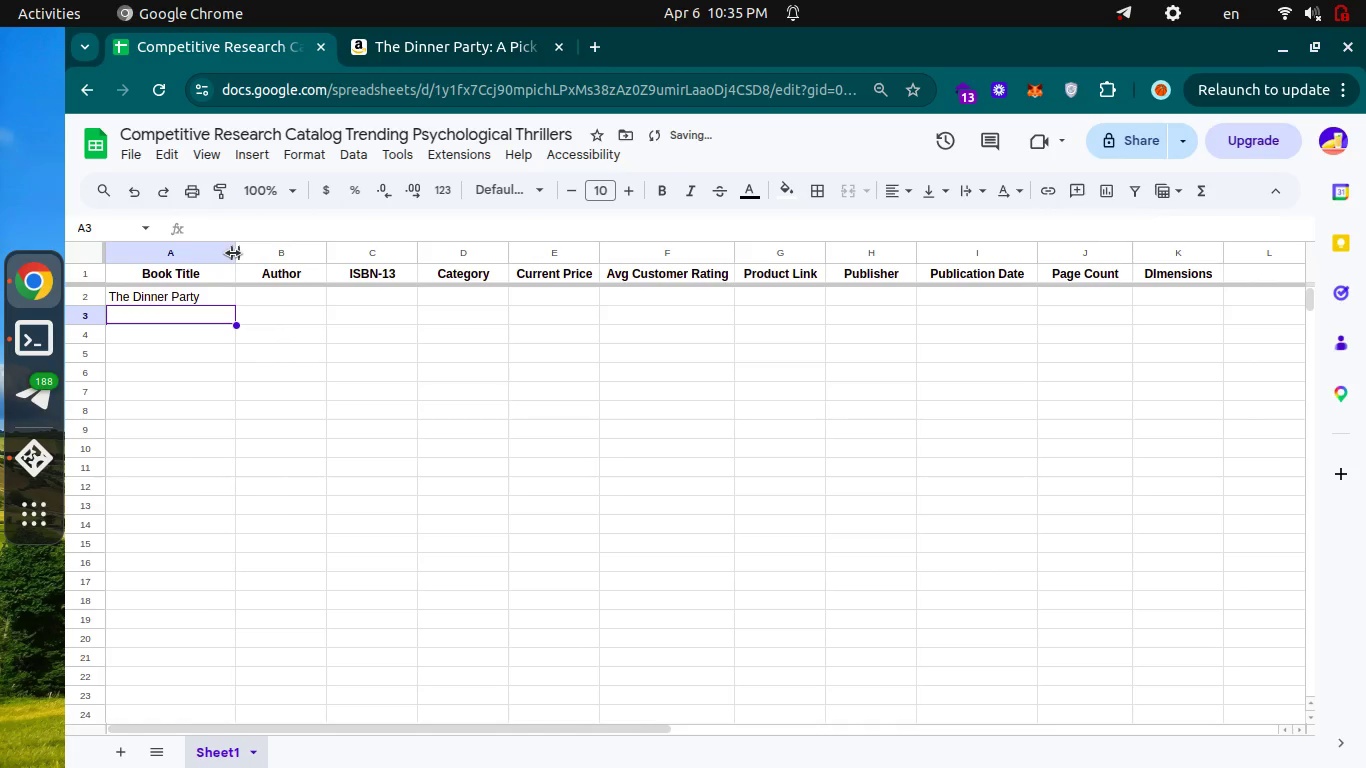 
key(Control+Tab)
 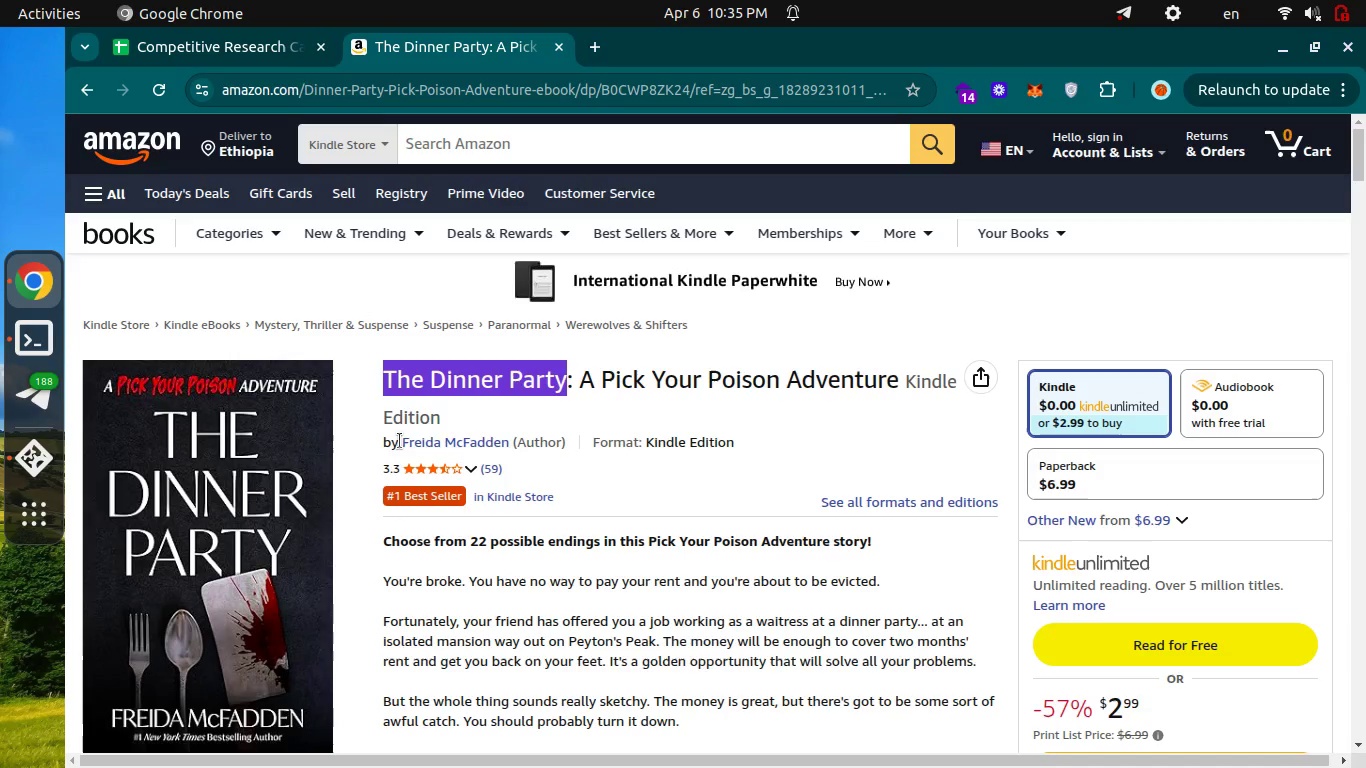 
left_click_drag(start_coordinate=[400, 441], to_coordinate=[511, 439])
 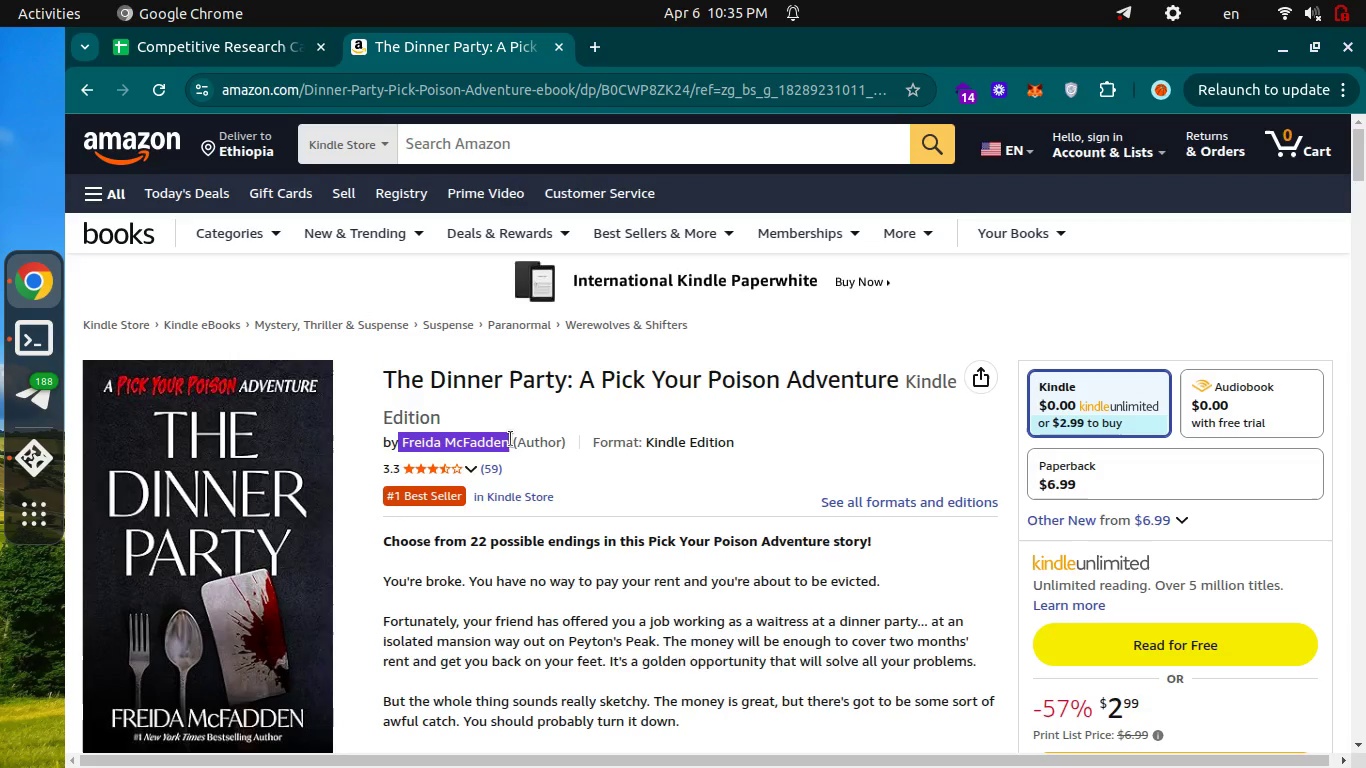 
key(Control+C)
 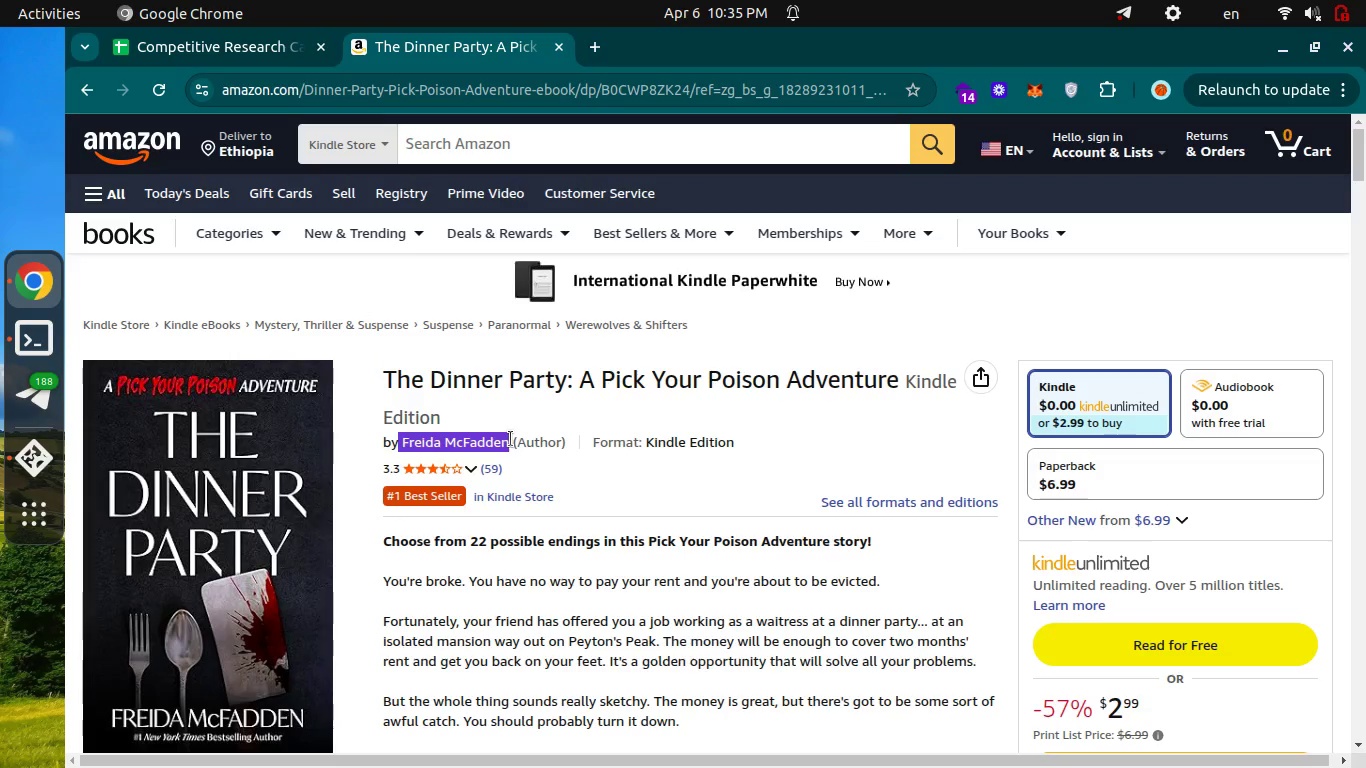 
key(Control+C)
 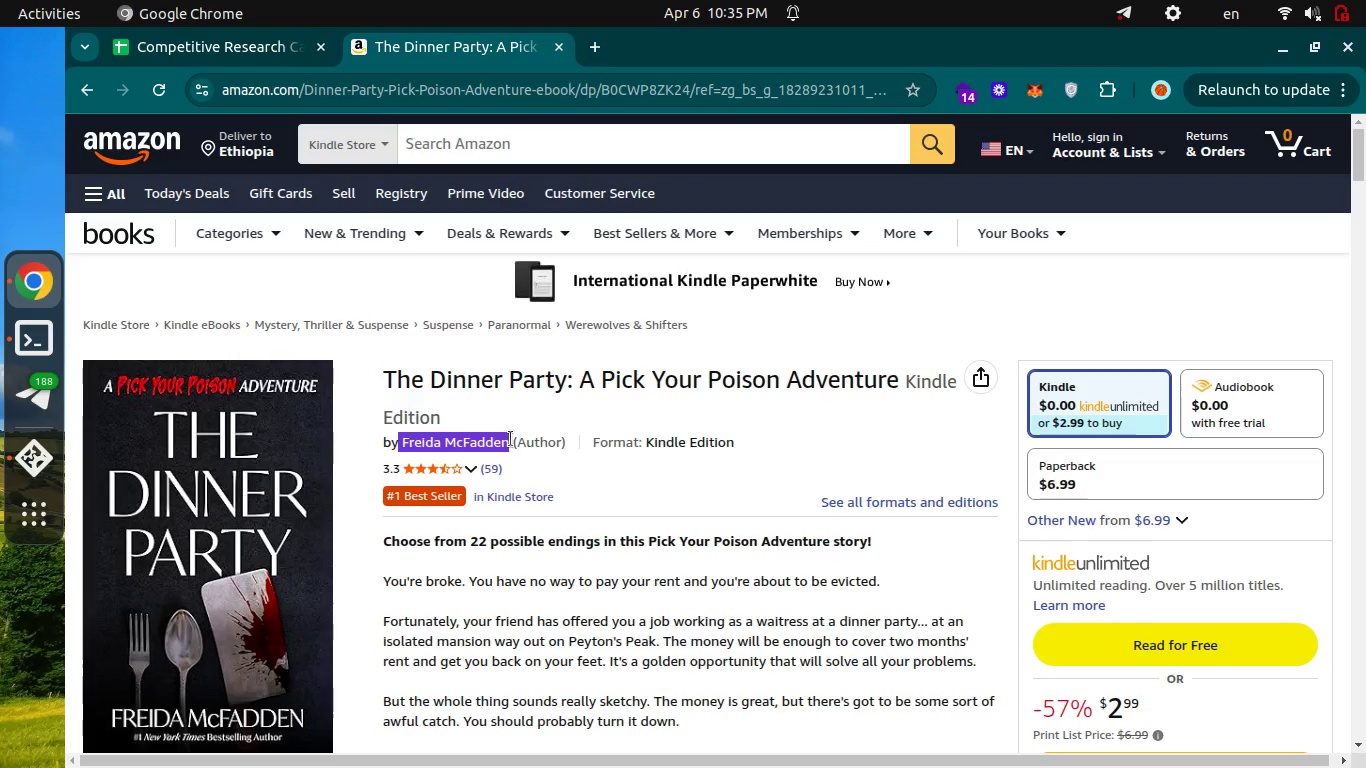 
key(Control+ControlLeft)
 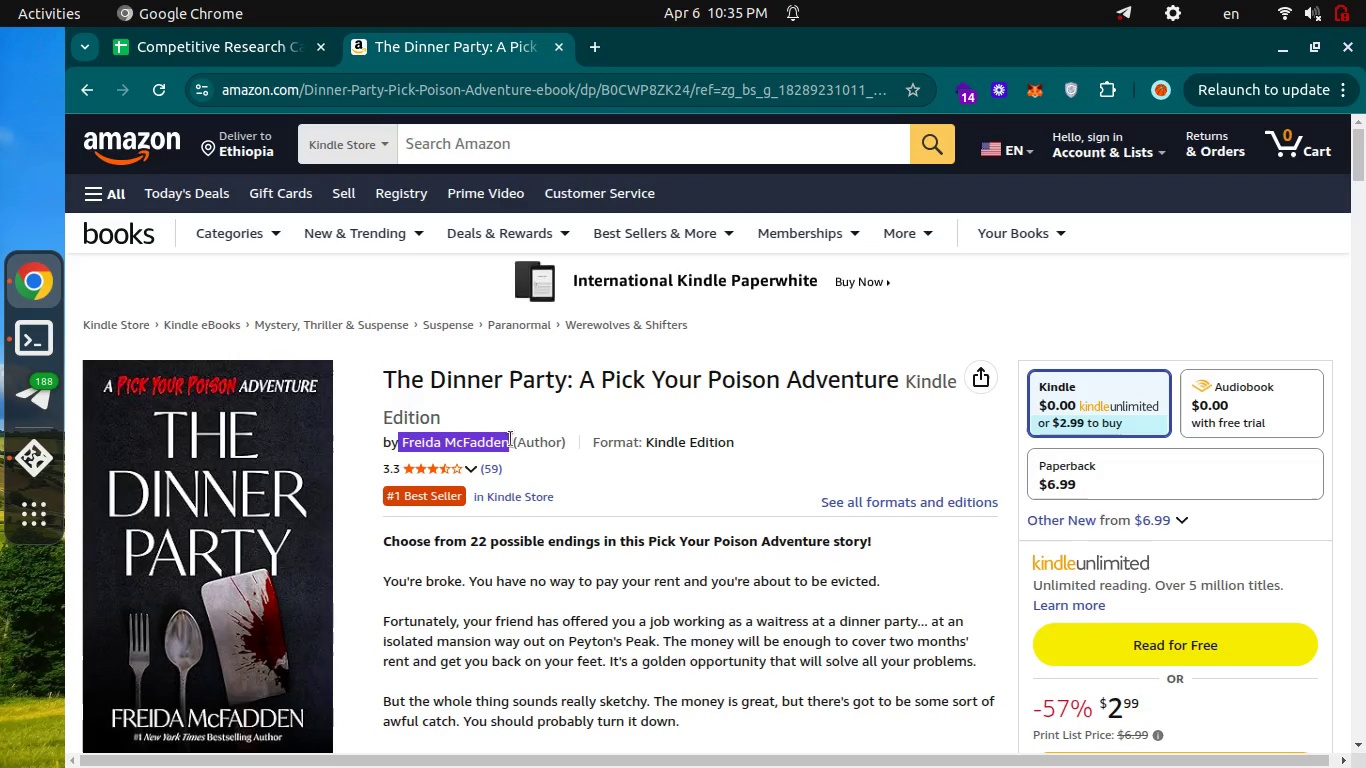 
key(Control+Shift+ShiftLeft)
 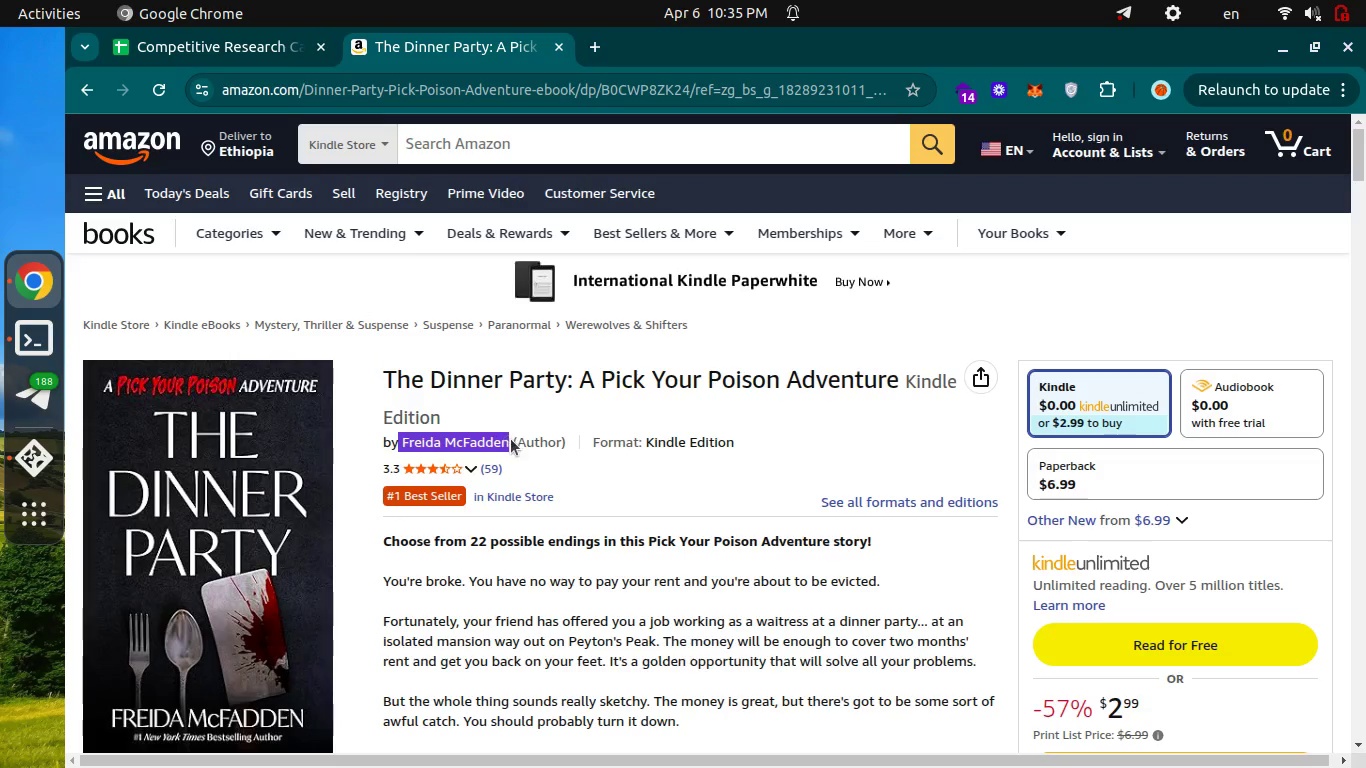 
key(Control+Shift+Tab)
 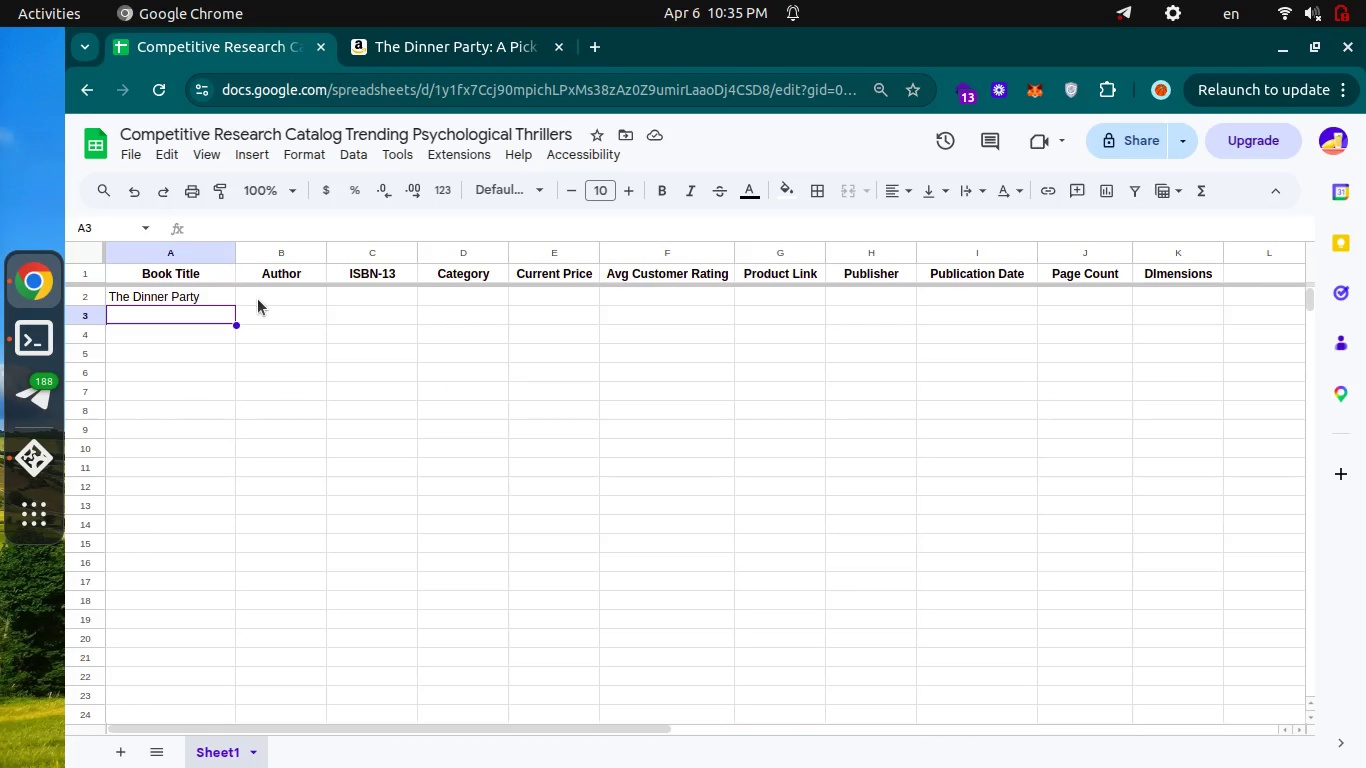 
left_click([258, 299])
 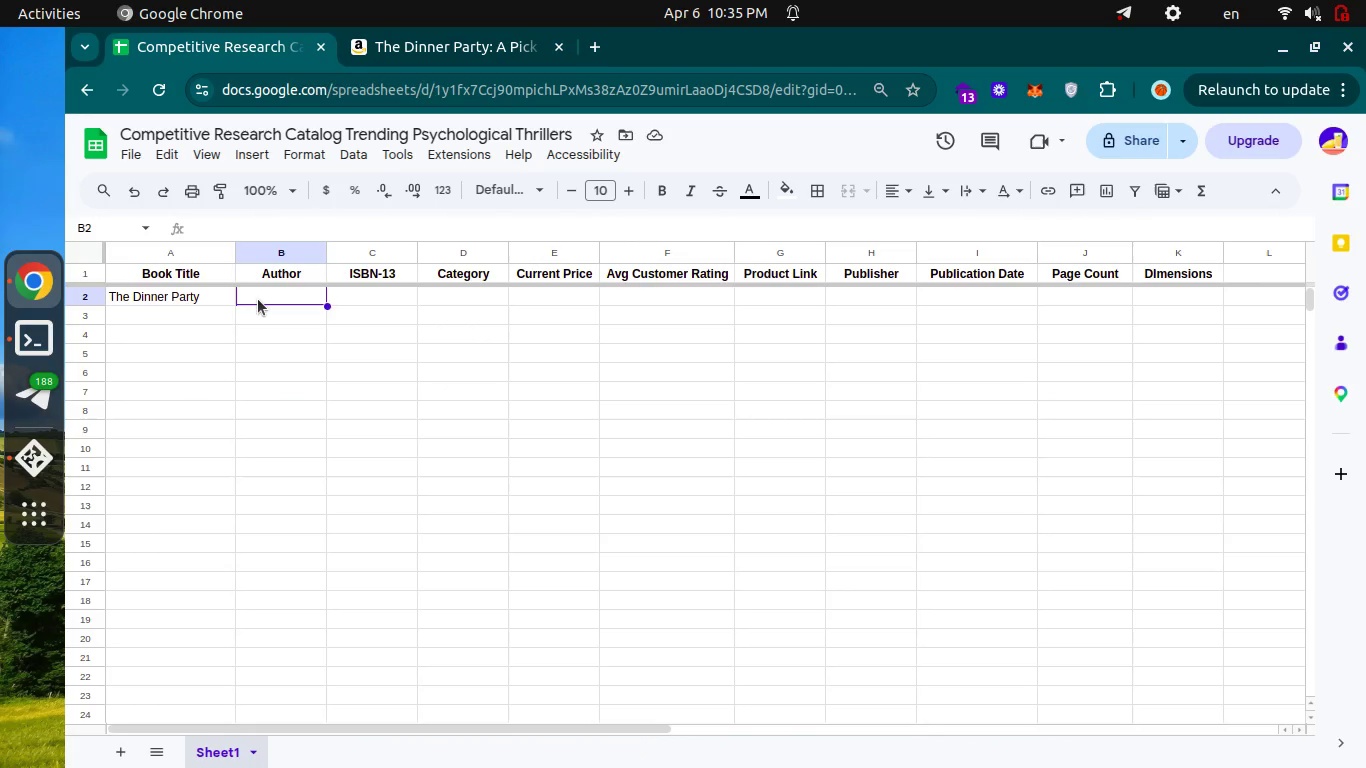 
key(Enter)
 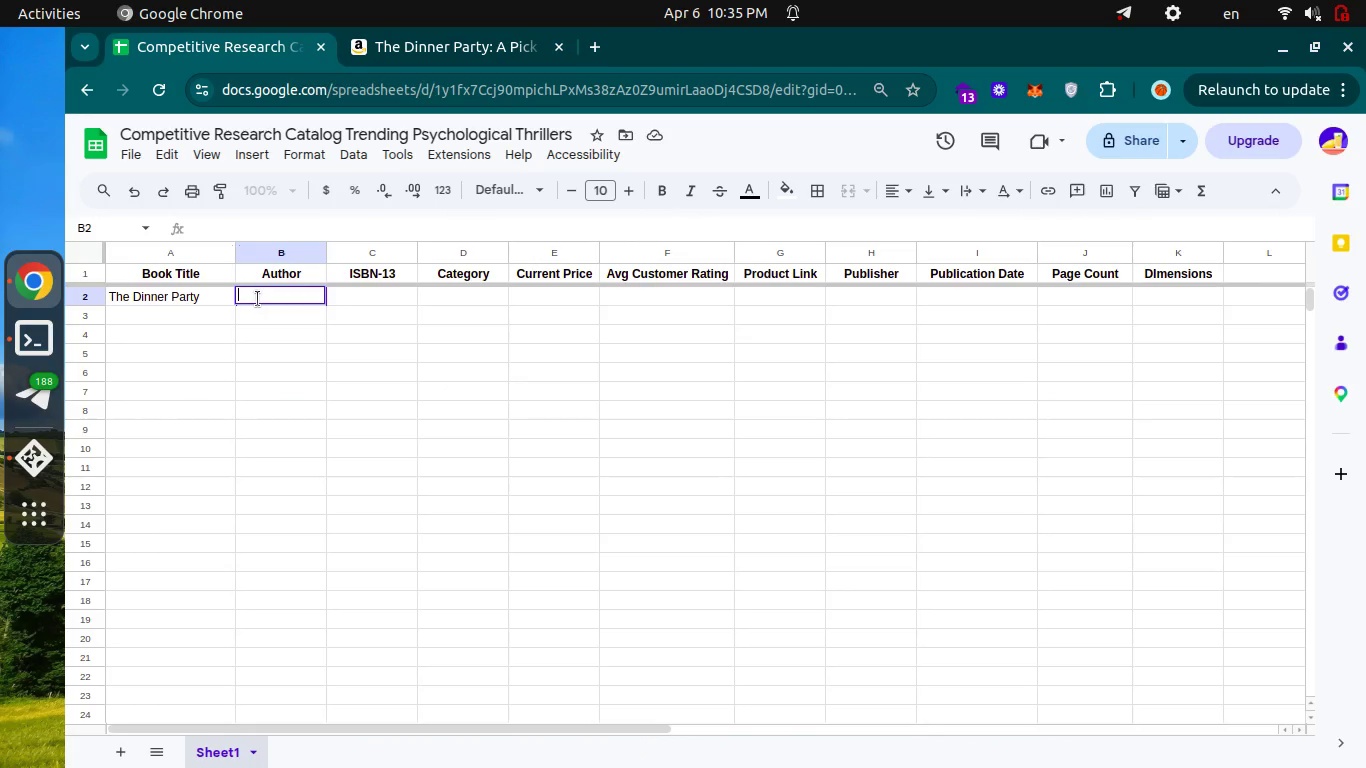 
key(Control+V)
 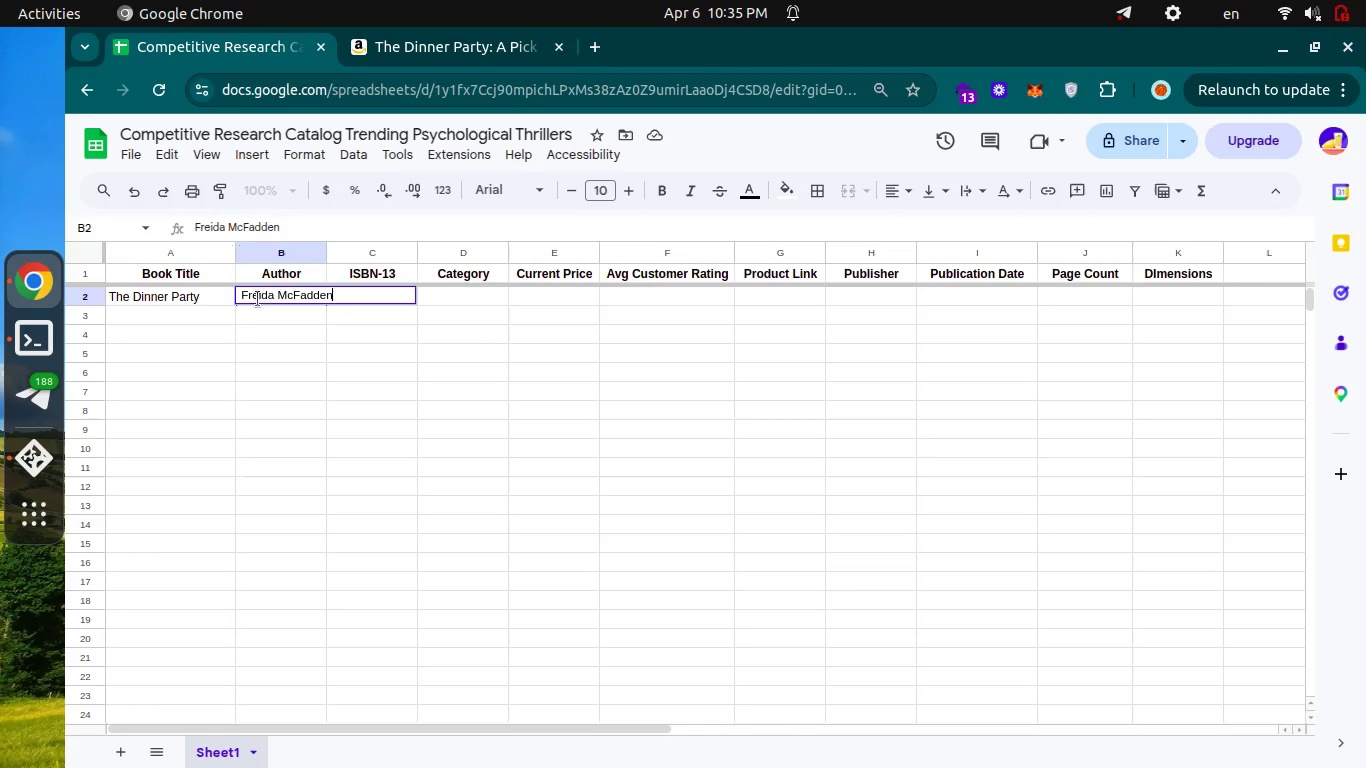 
key(Enter)
 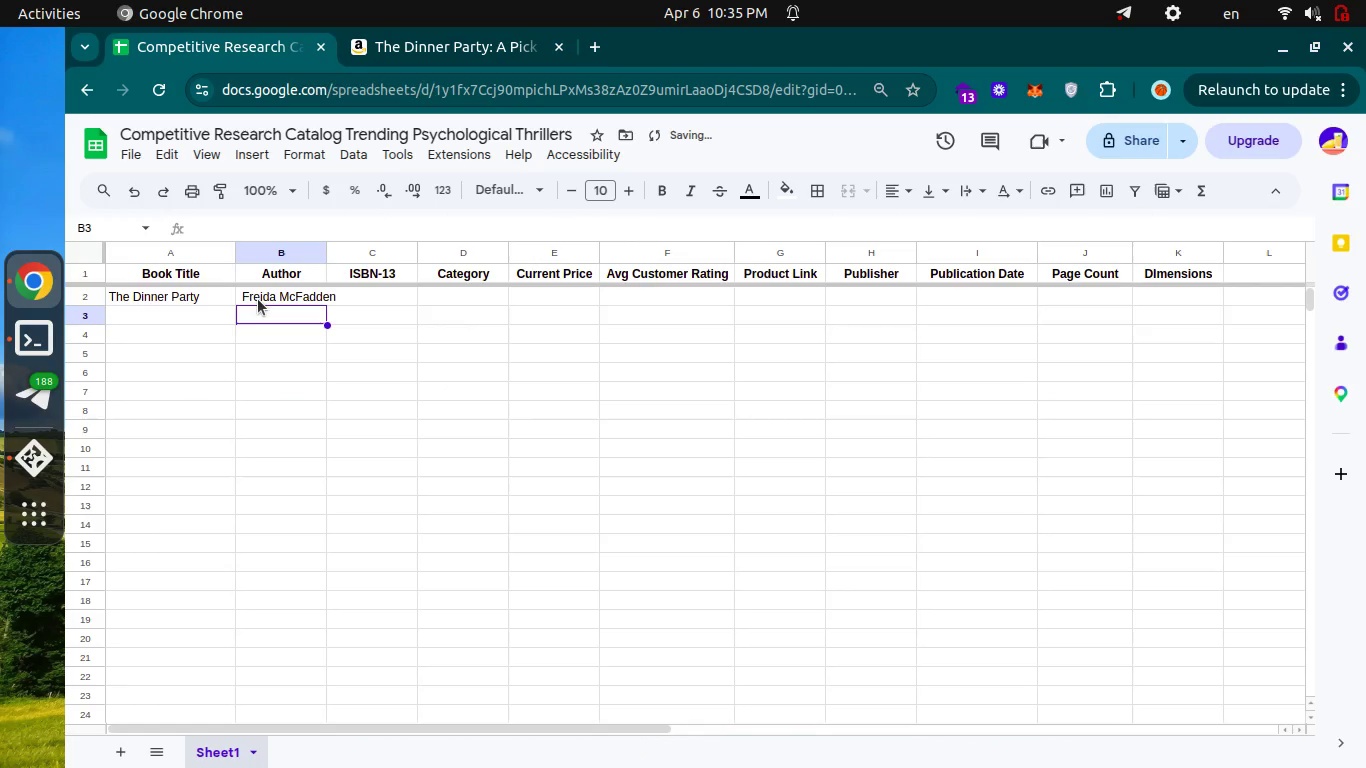 
key(Alt+AltLeft)
 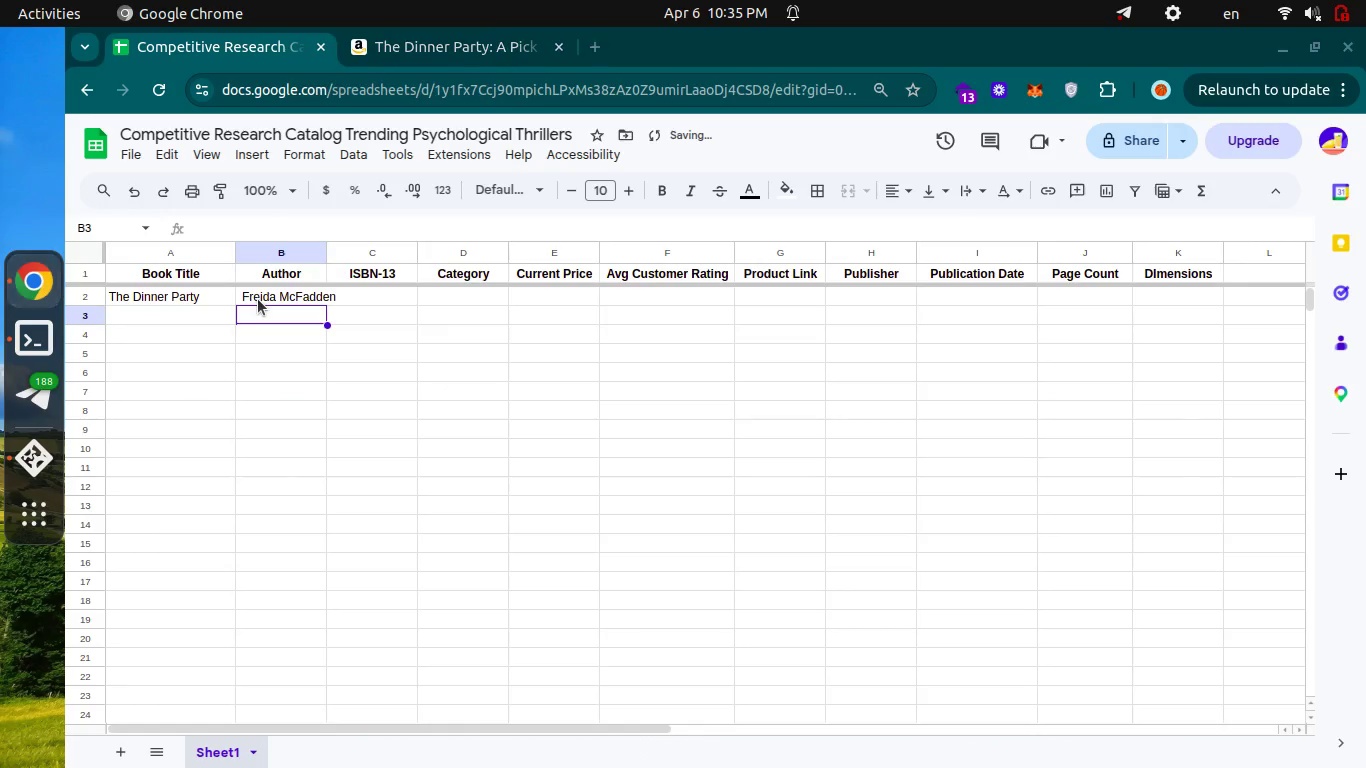 
key(Alt+Tab)